 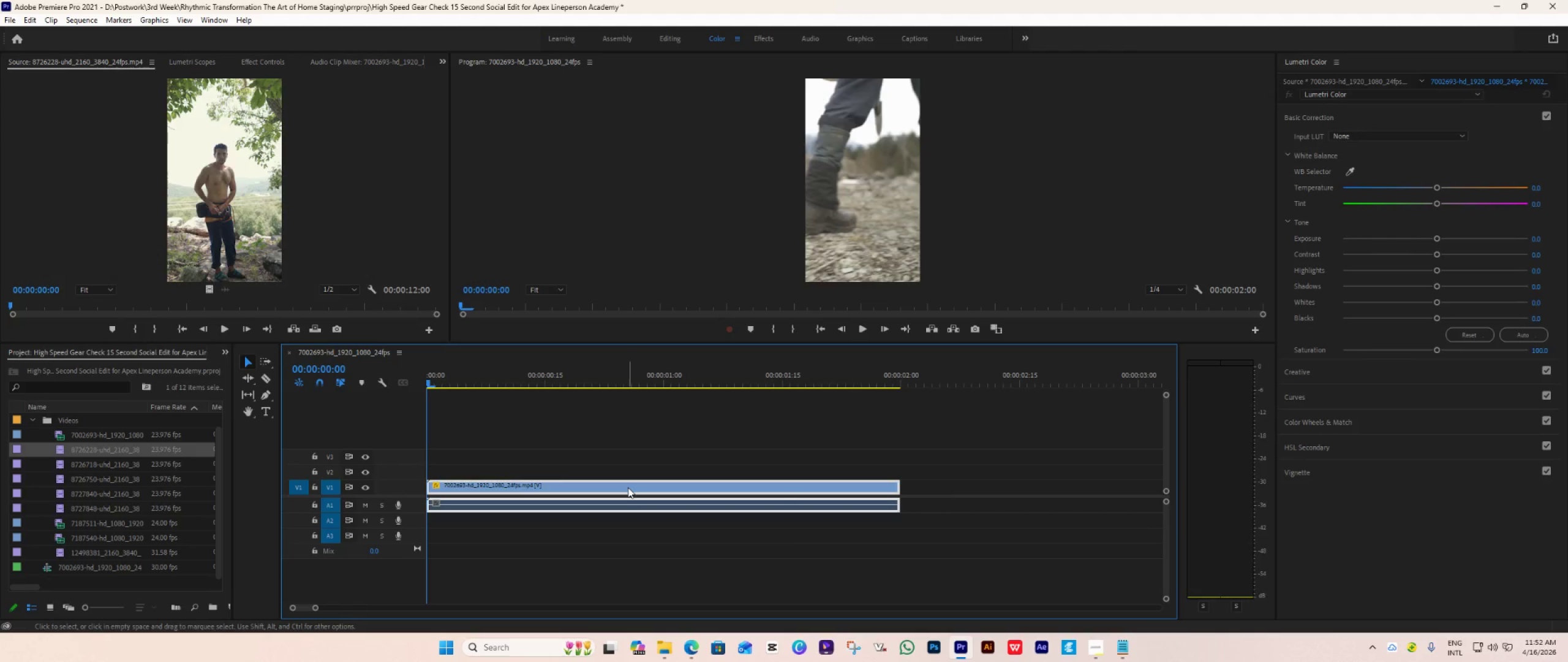 
hold_key(key=AltLeft, duration=1.22)
 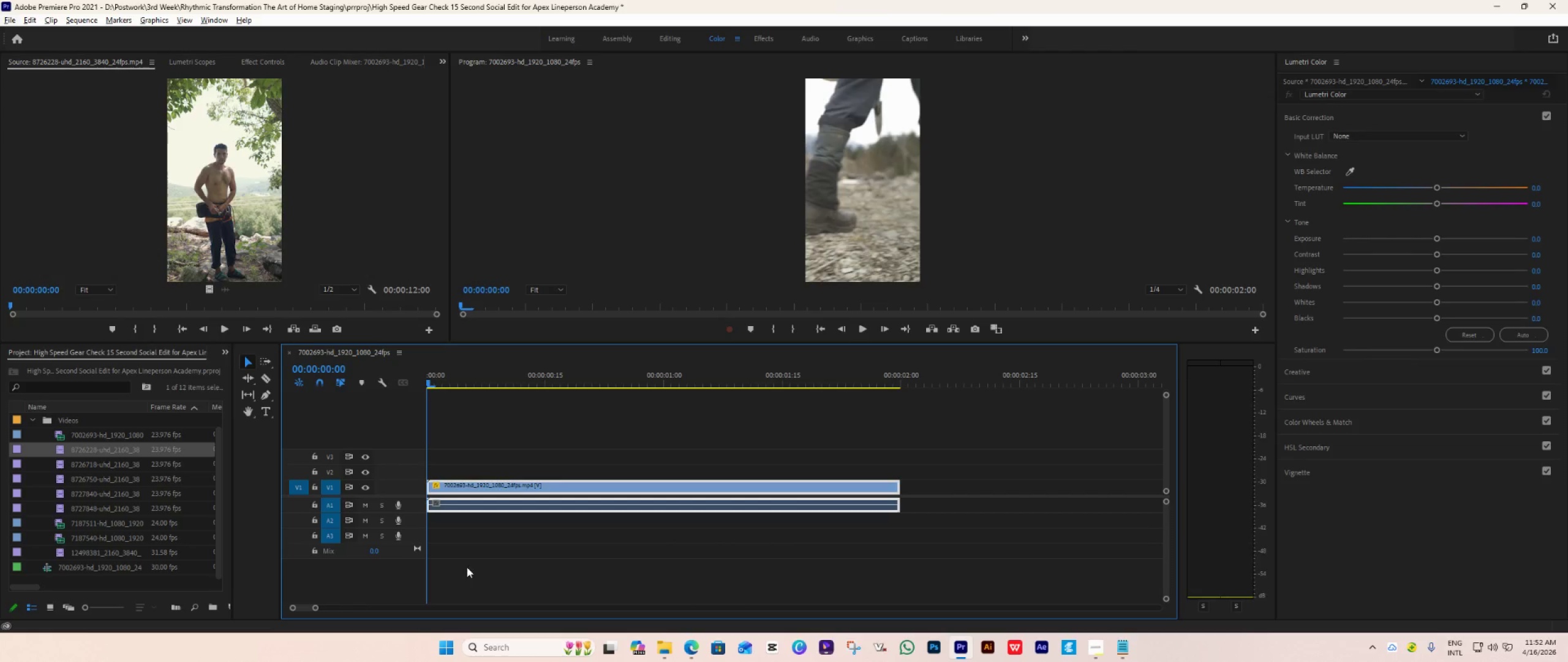 
hold_key(key=AltLeft, duration=3.78)
 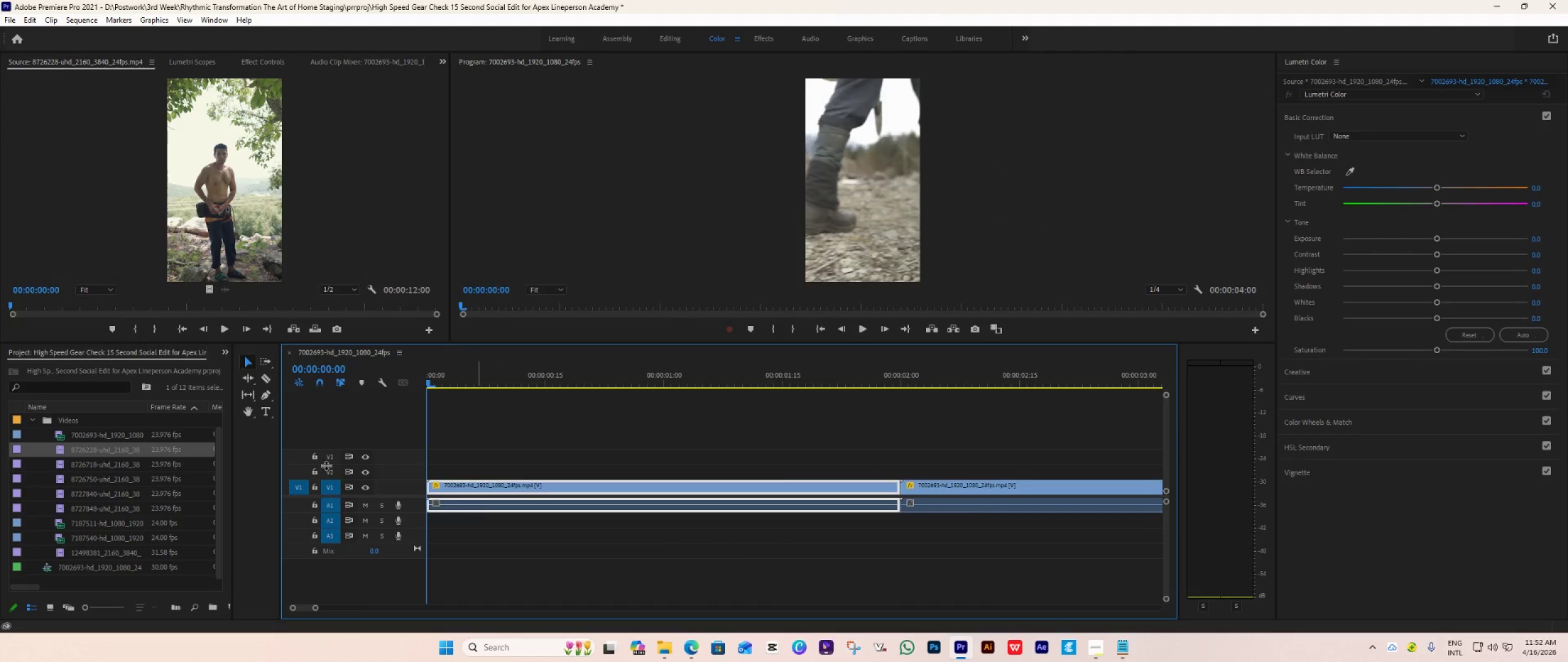 
scroll: coordinate [511, 584], scroll_direction: down, amount: 7.0
 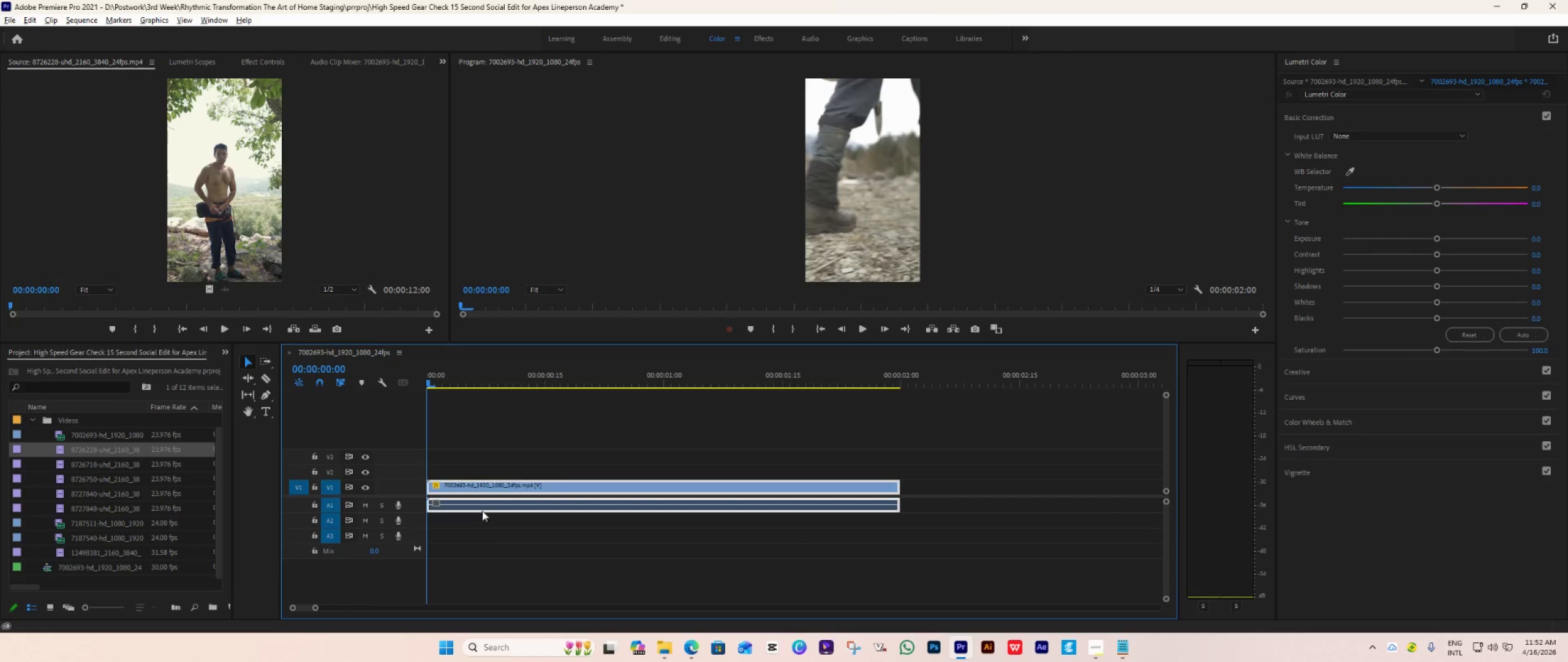 
left_click_drag(start_coordinate=[497, 490], to_coordinate=[971, 496])
 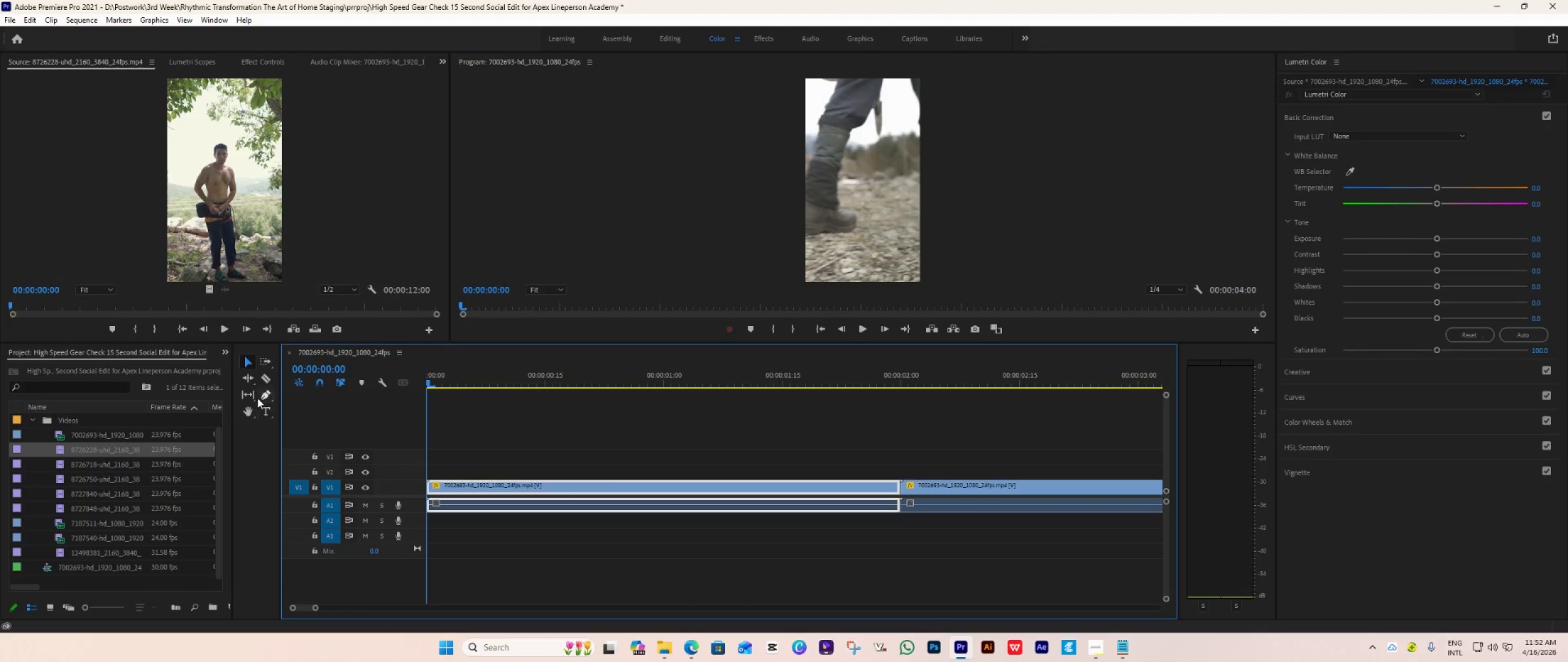 
left_click([253, 393])
 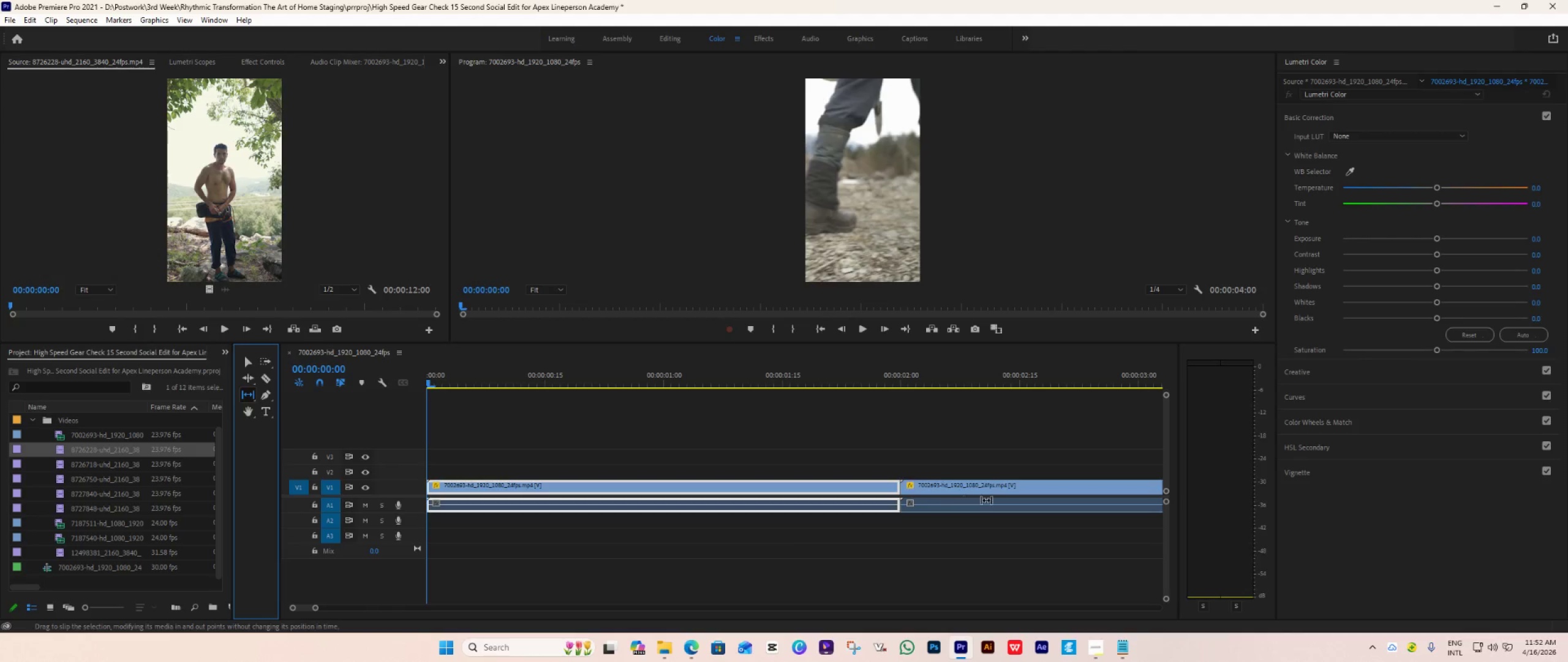 
left_click_drag(start_coordinate=[1011, 502], to_coordinate=[473, 507])
 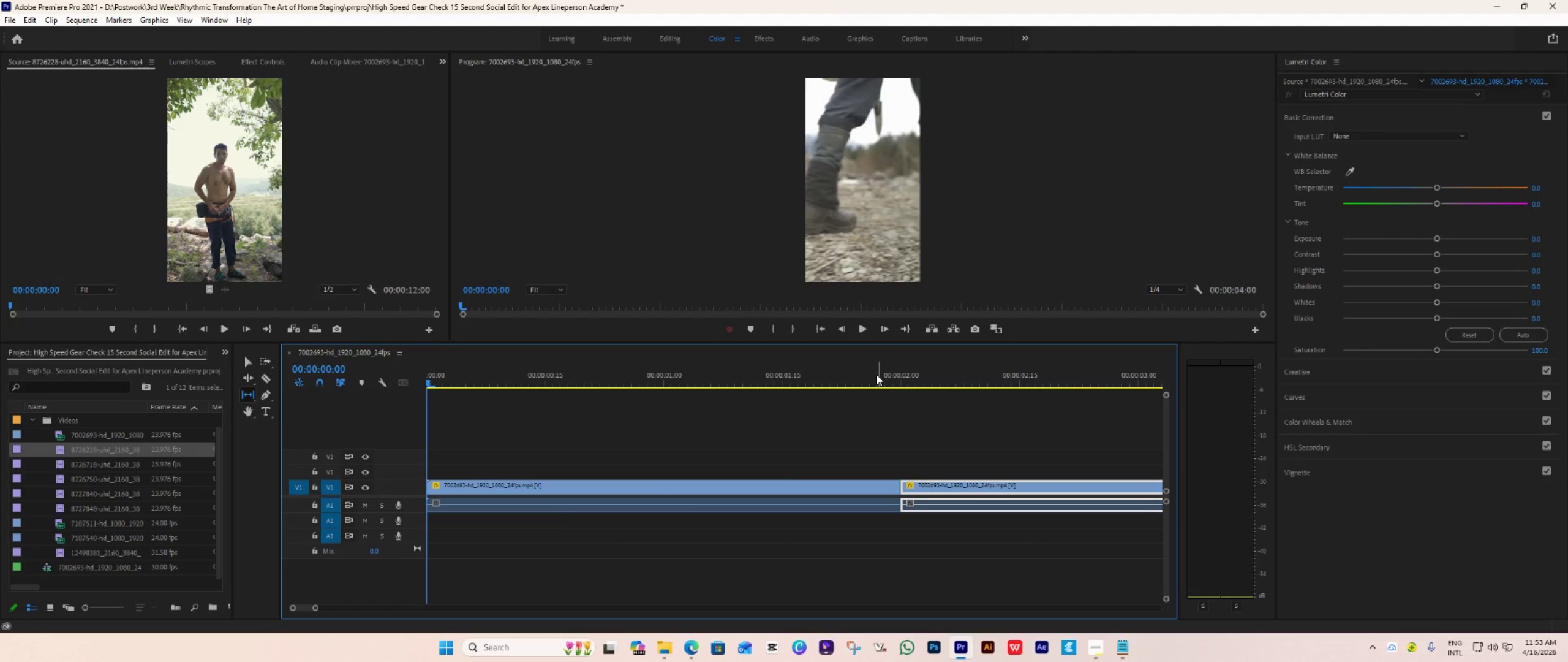 
left_click([860, 371])
 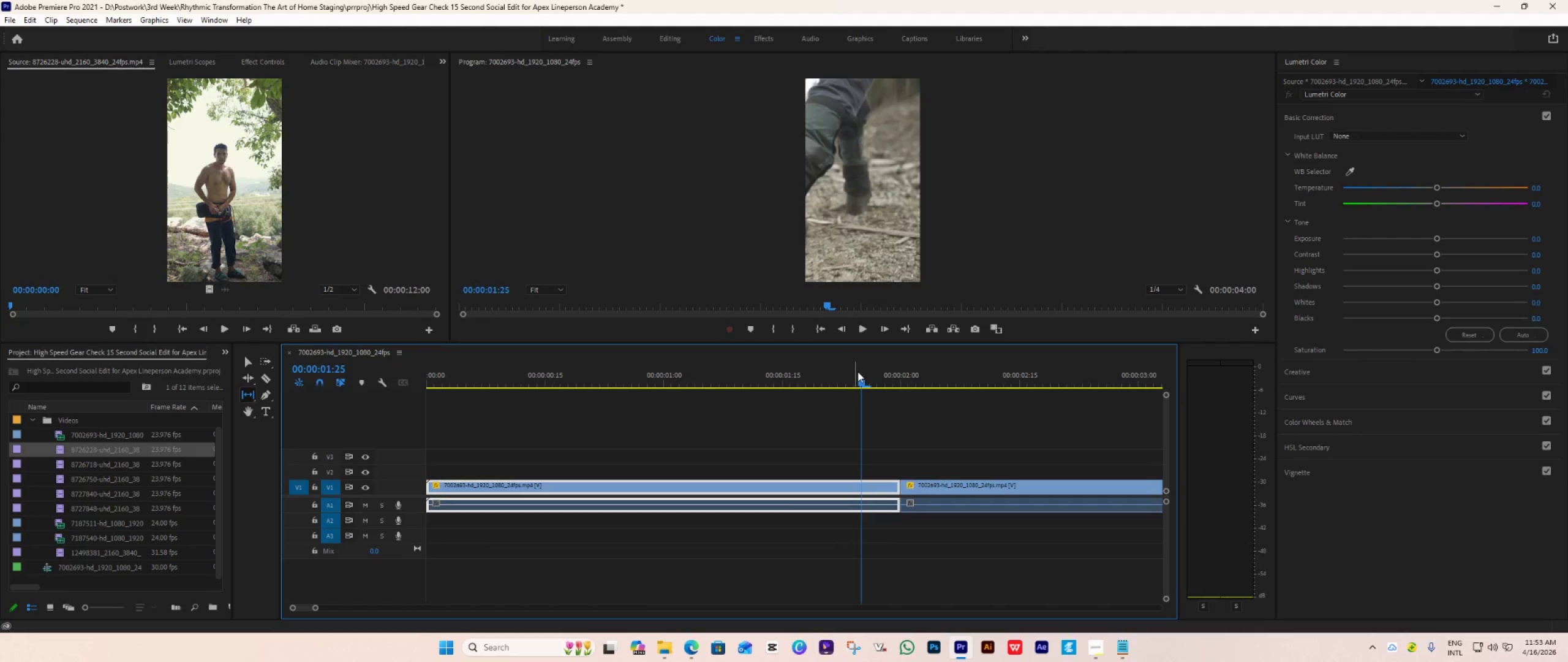 
key(Space)
 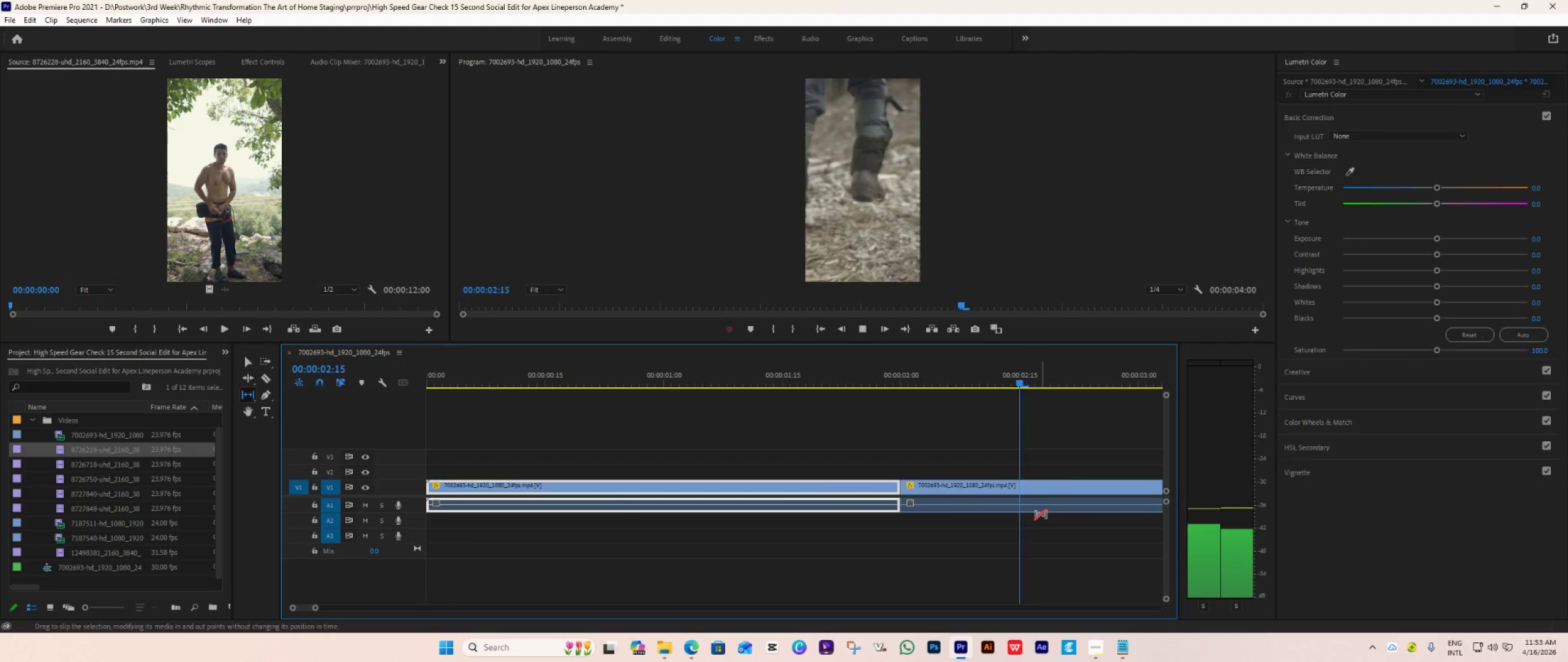 
key(Space)
 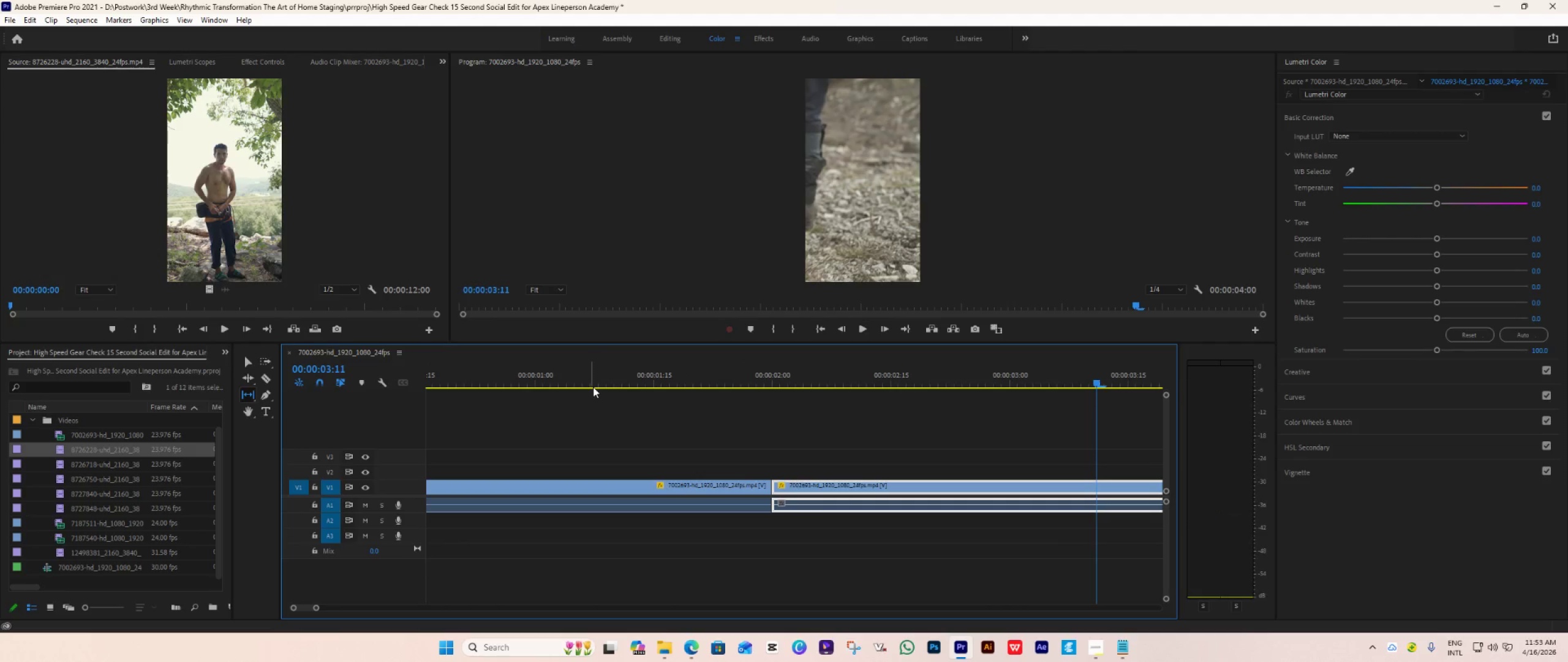 
scroll: coordinate [669, 471], scroll_direction: down, amount: 7.0
 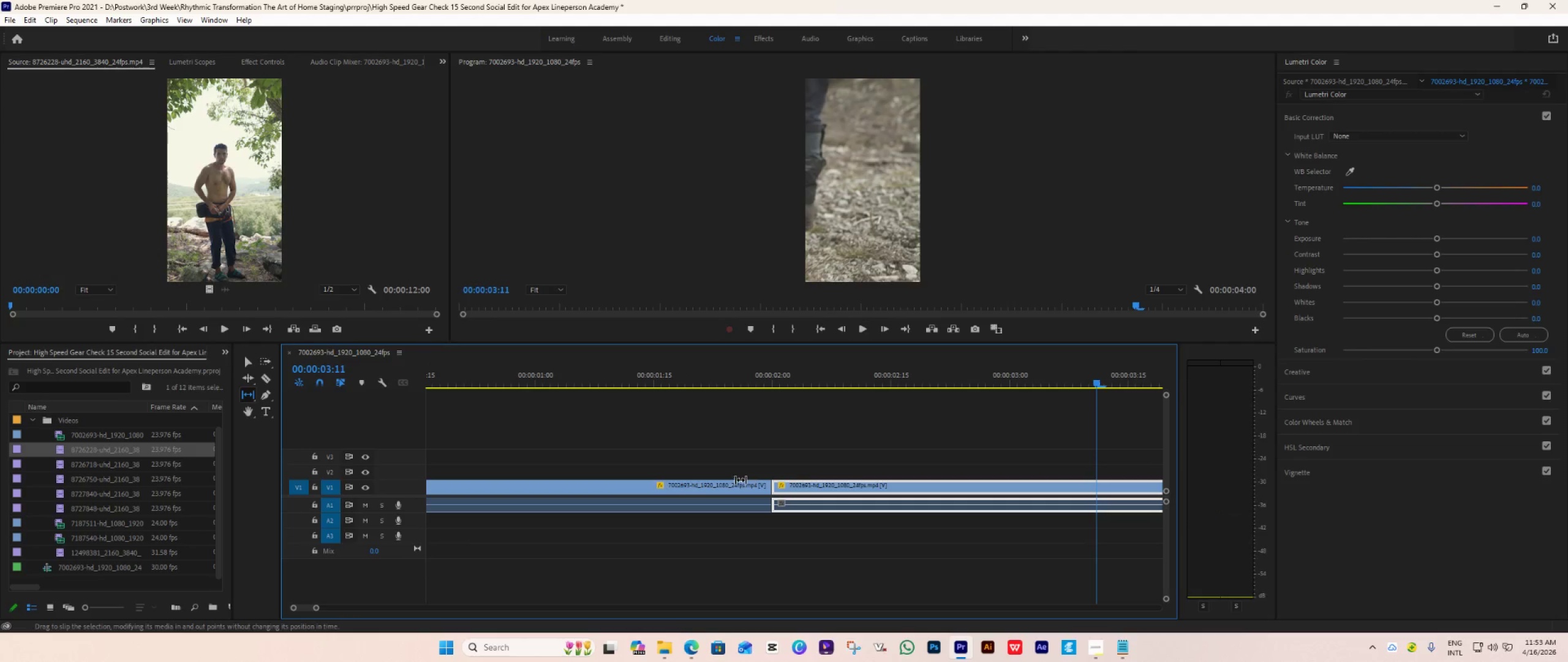 
left_click([592, 383])
 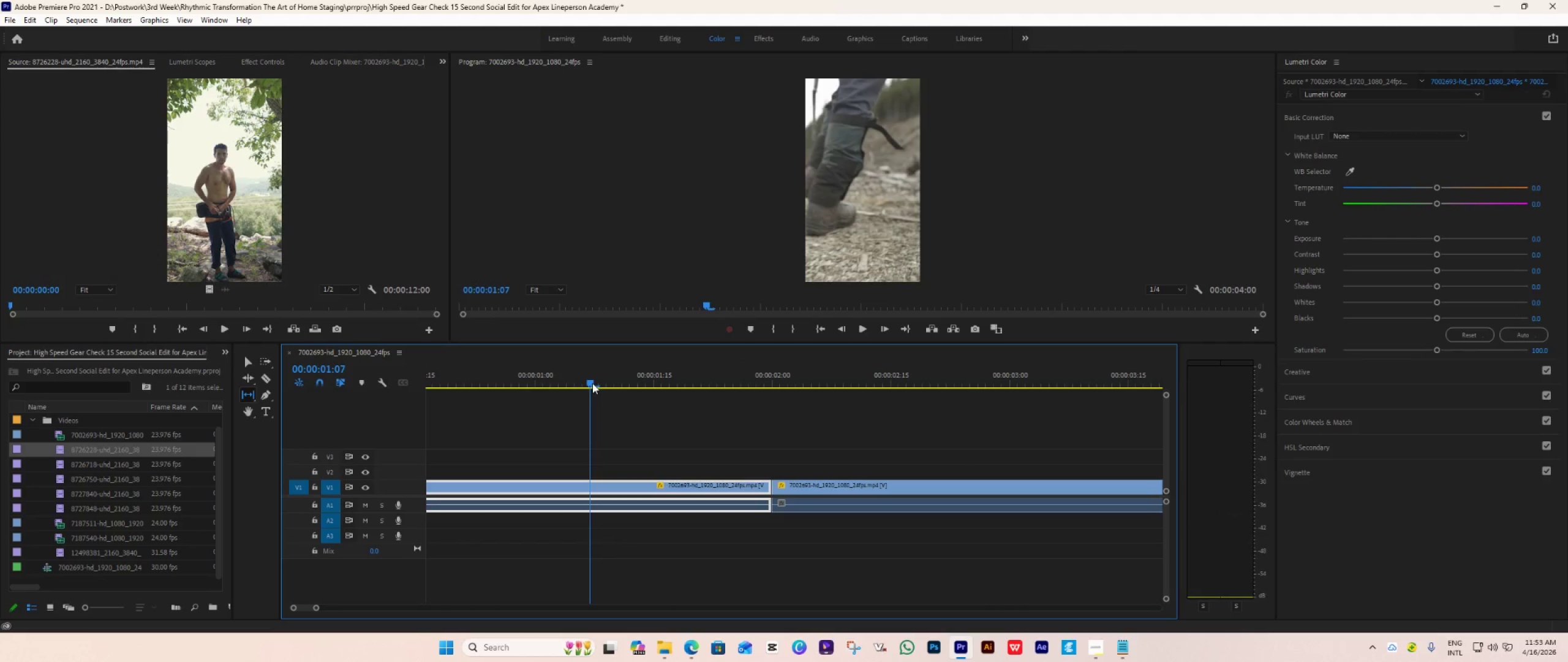 
key(Space)
 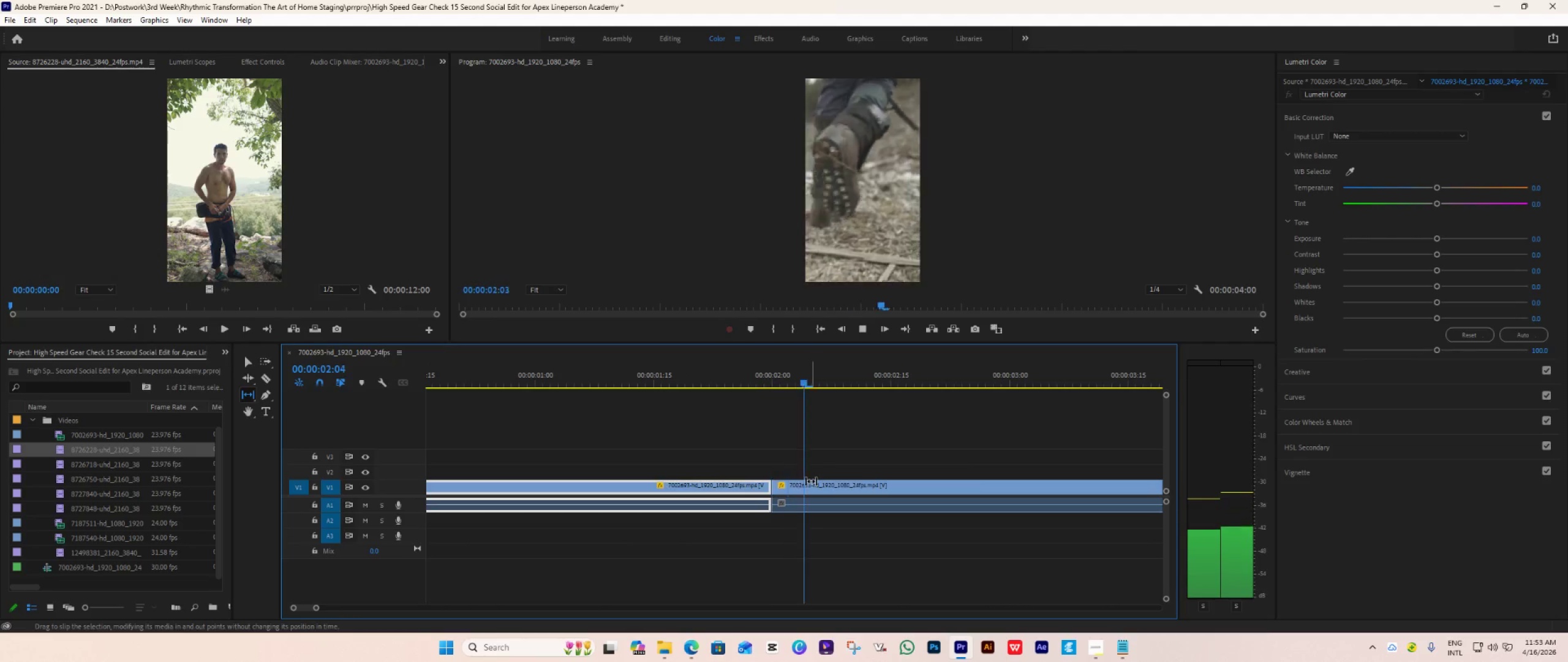 
key(Space)
 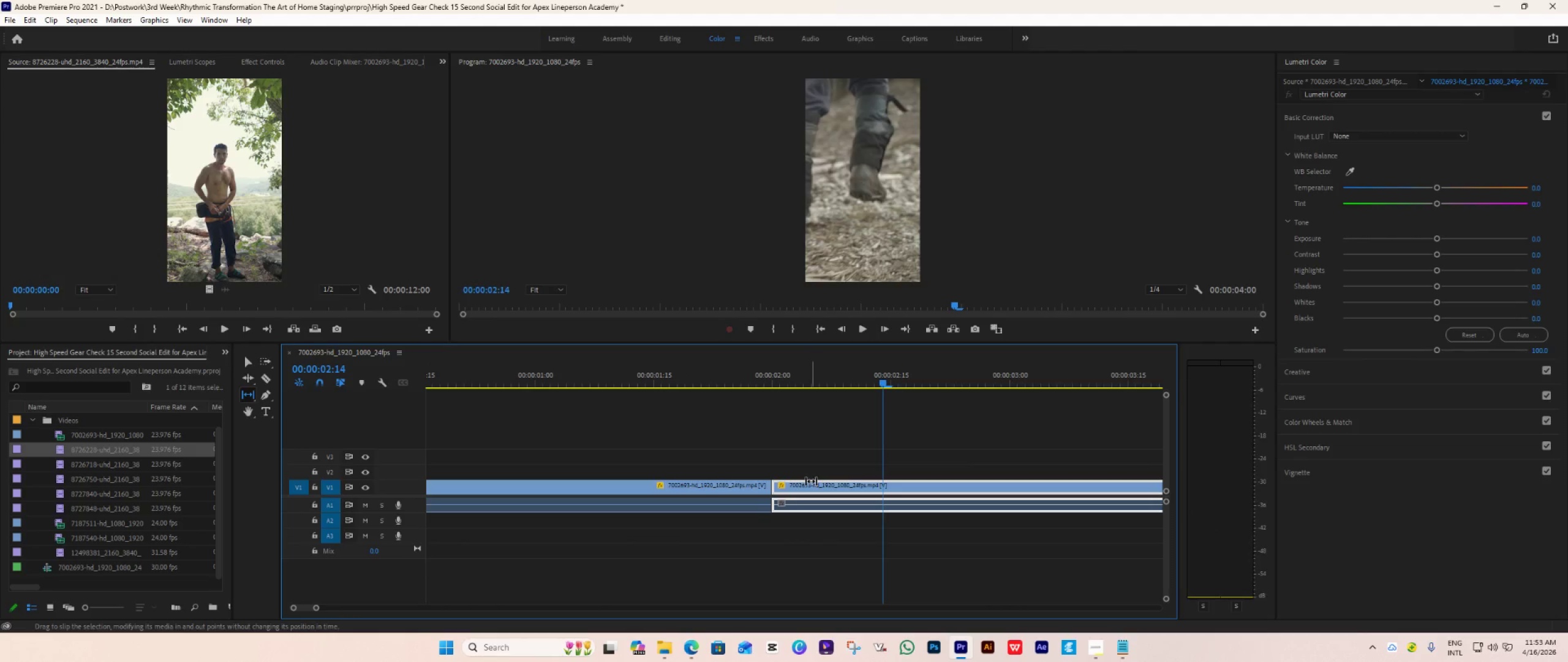 
scroll: coordinate [811, 481], scroll_direction: down, amount: 4.0
 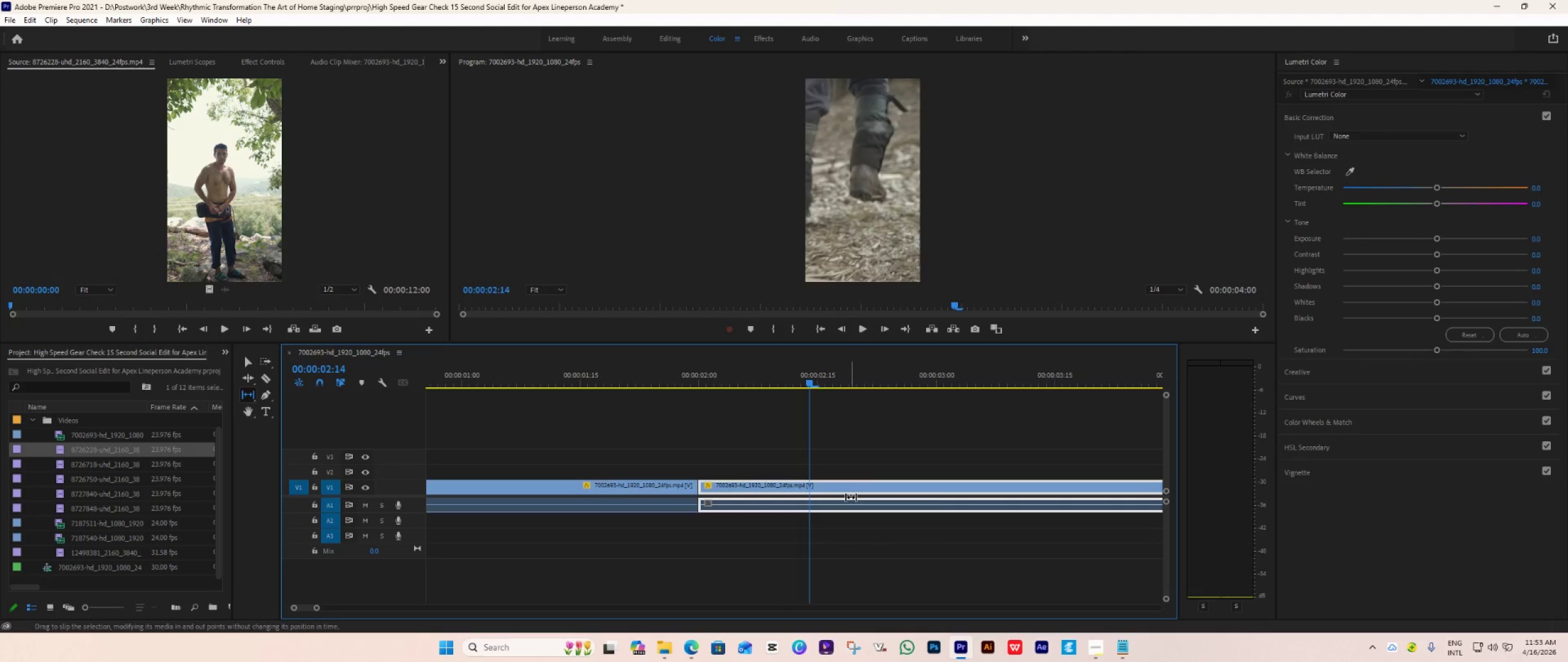 
hold_key(key=AltLeft, duration=0.92)
scroll: coordinate [840, 518], scroll_direction: down, amount: 9.0
 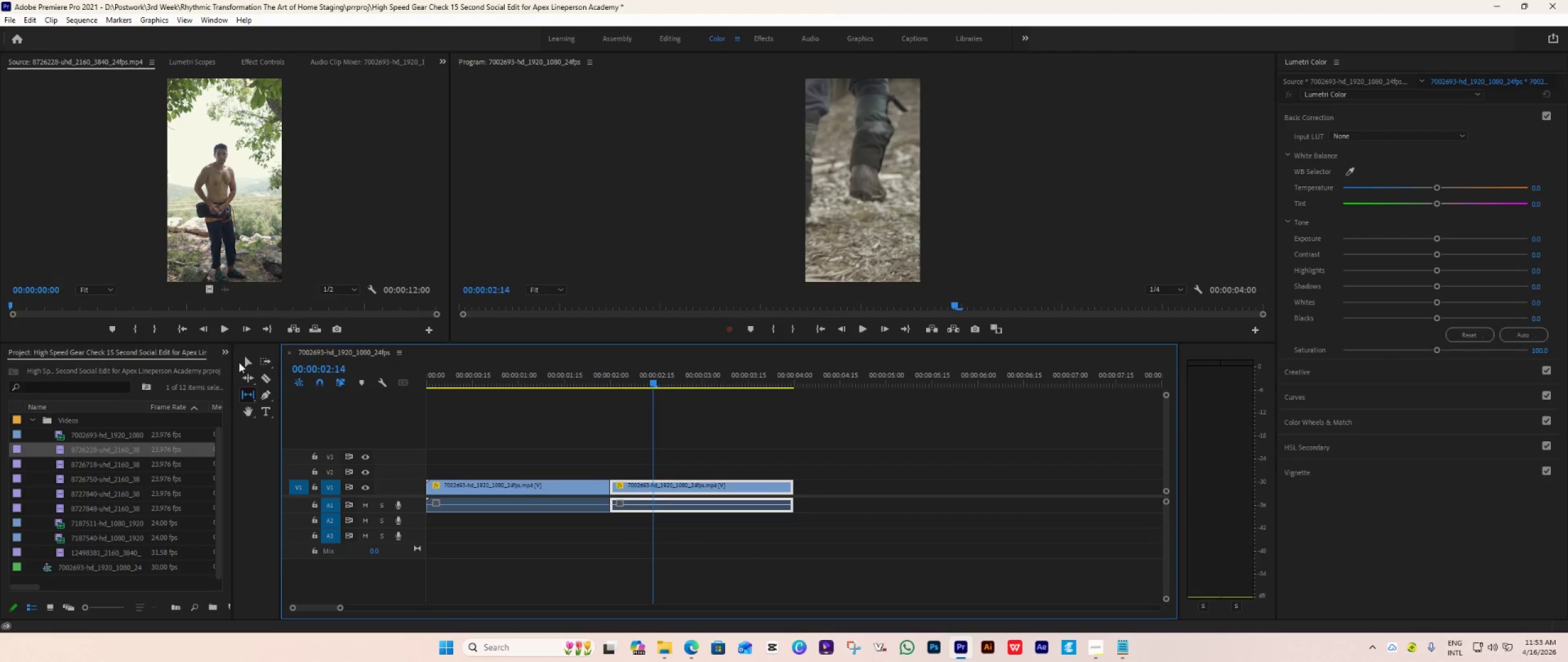 
left_click([246, 363])
 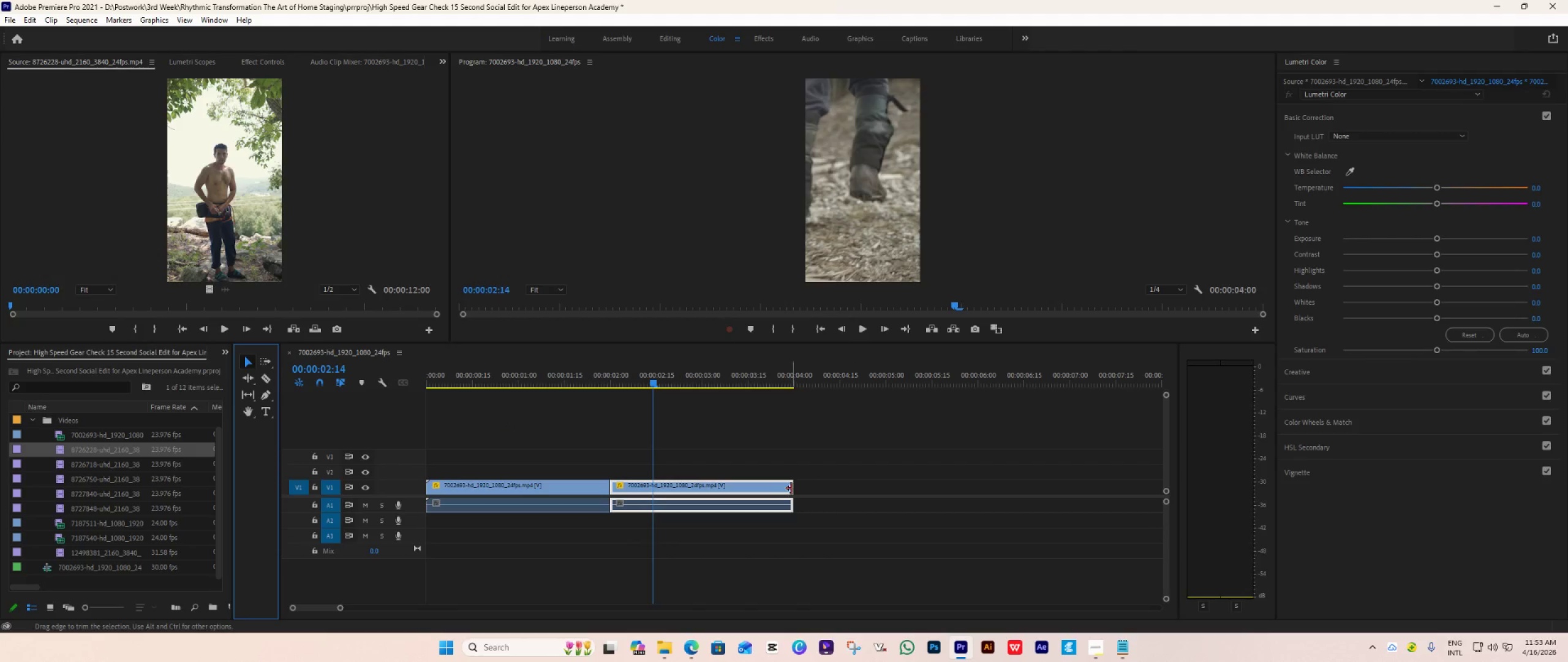 
left_click_drag(start_coordinate=[793, 489], to_coordinate=[1134, 523])
 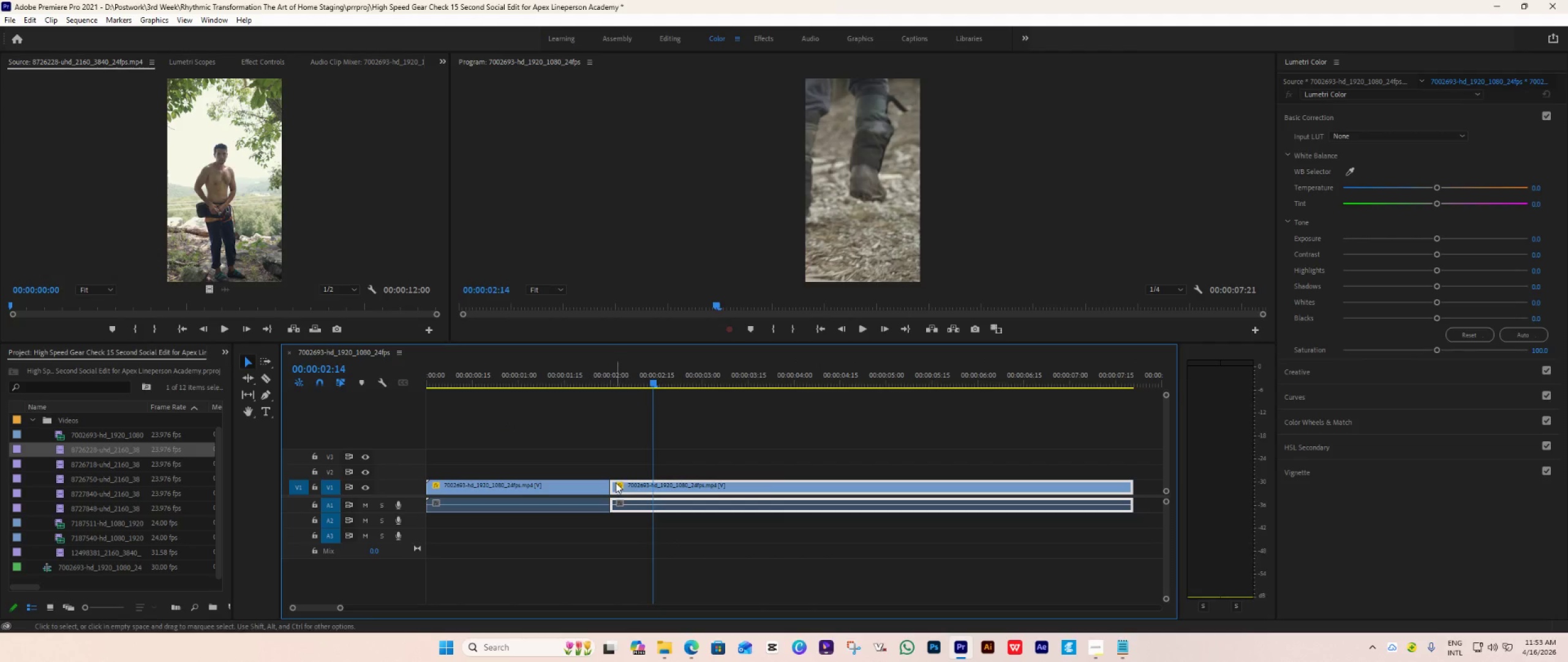 
left_click_drag(start_coordinate=[612, 482], to_coordinate=[982, 516])
 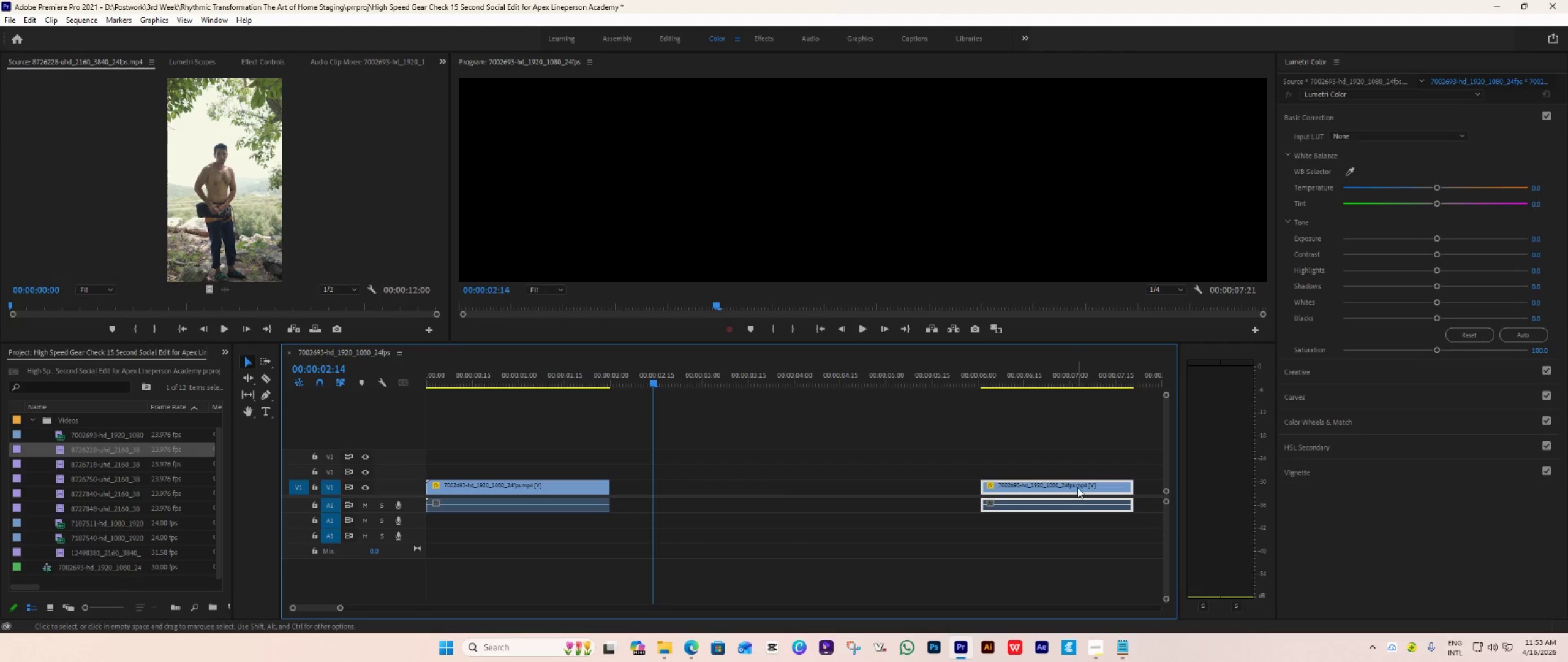 
left_click_drag(start_coordinate=[1079, 484], to_coordinate=[709, 492])
 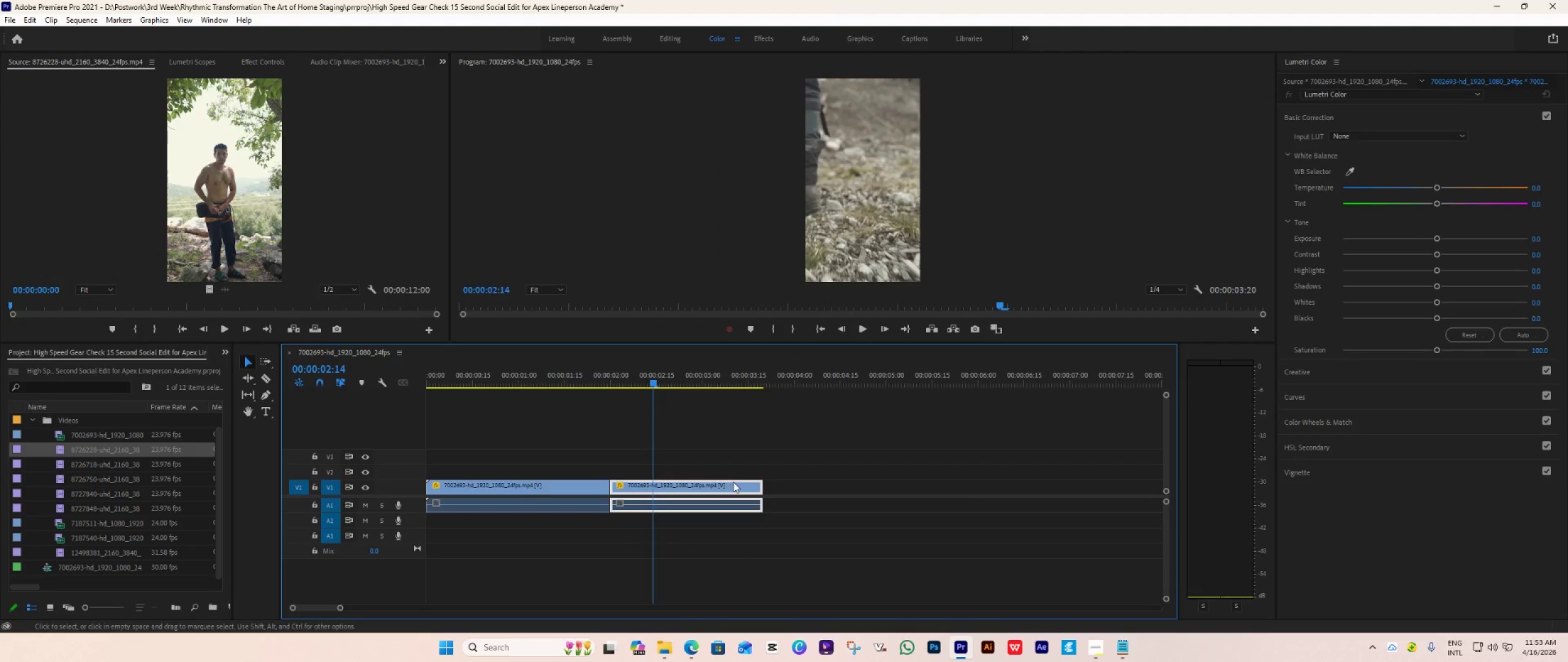 
key(Space)
 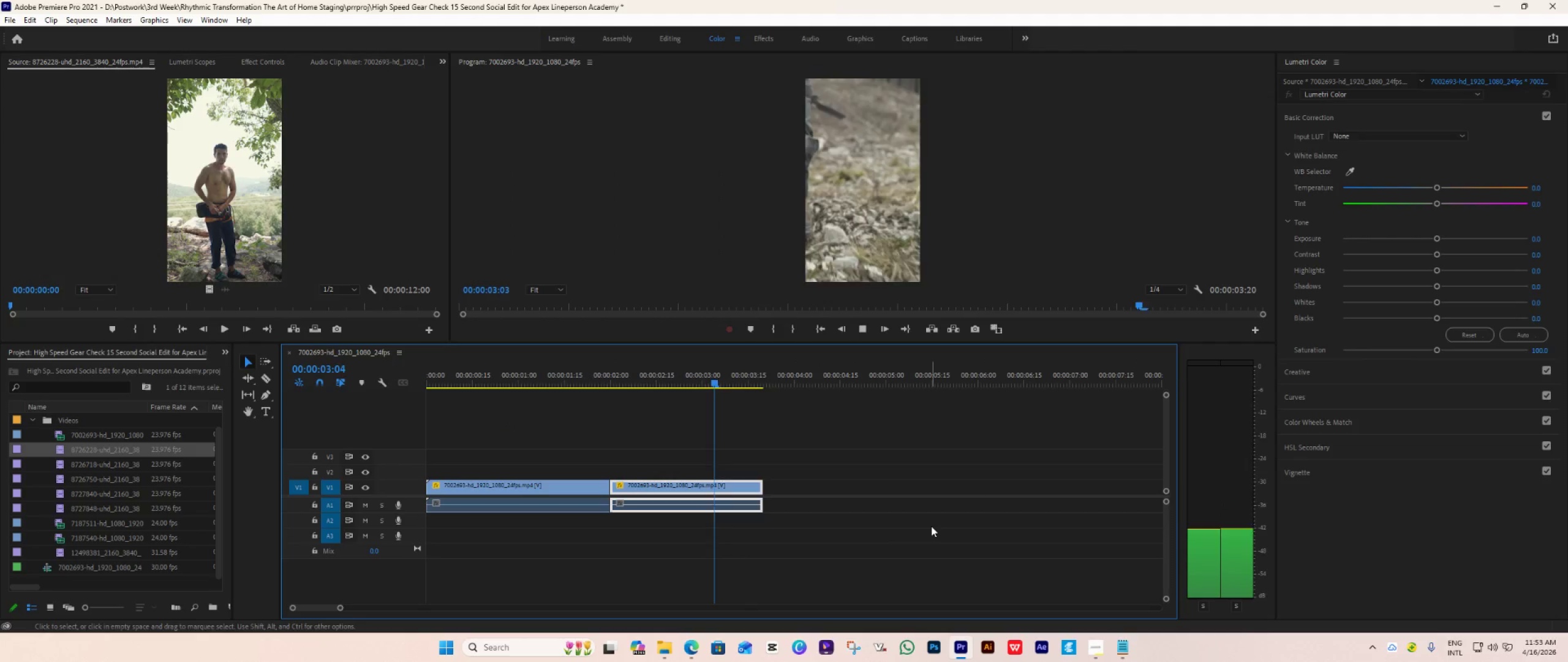 
key(Space)
 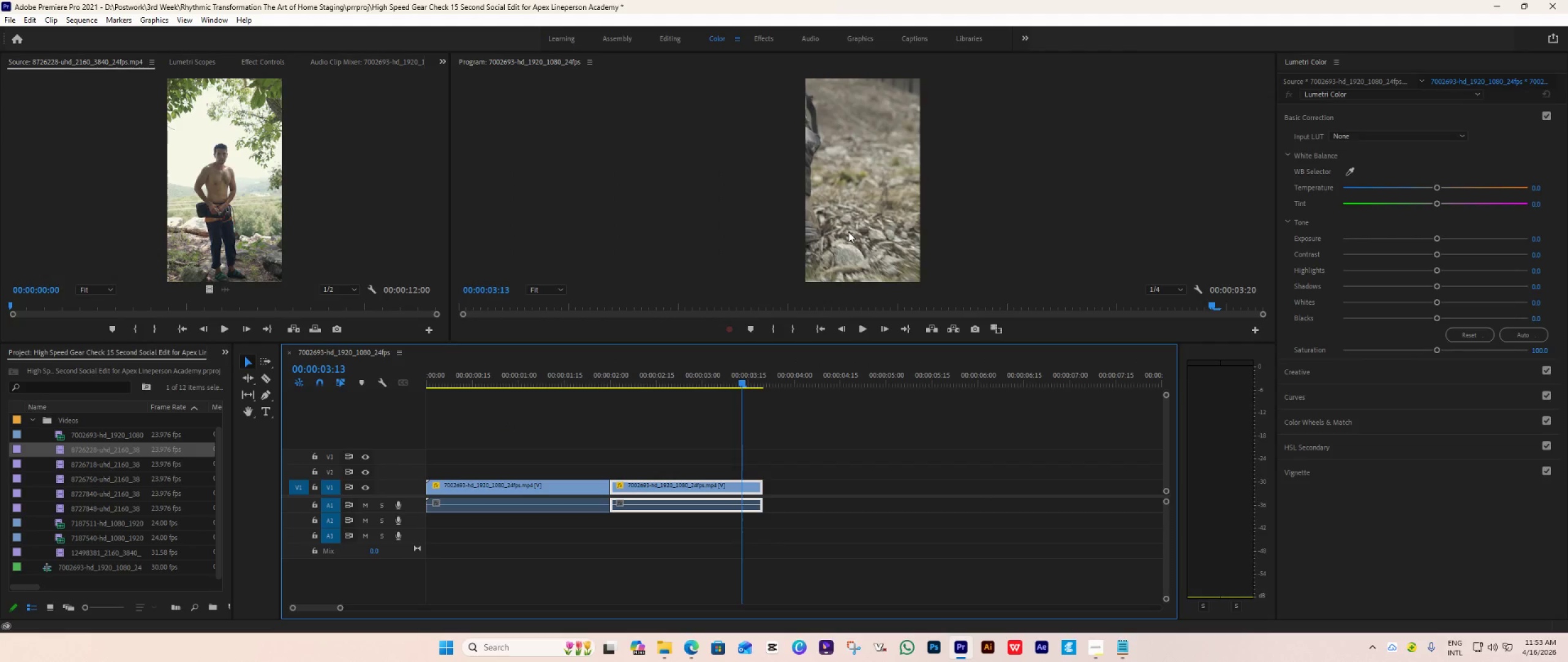 
left_click([848, 232])
 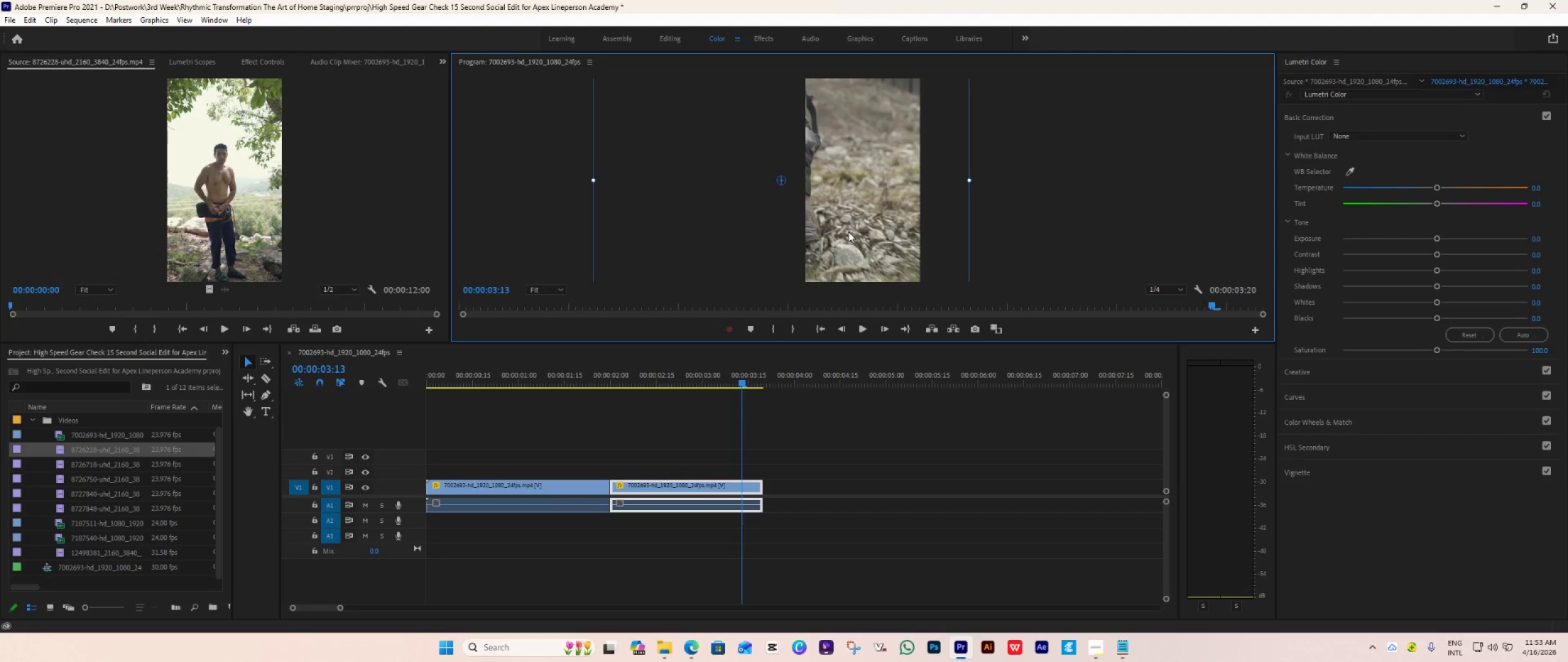 
double_click([848, 232])
 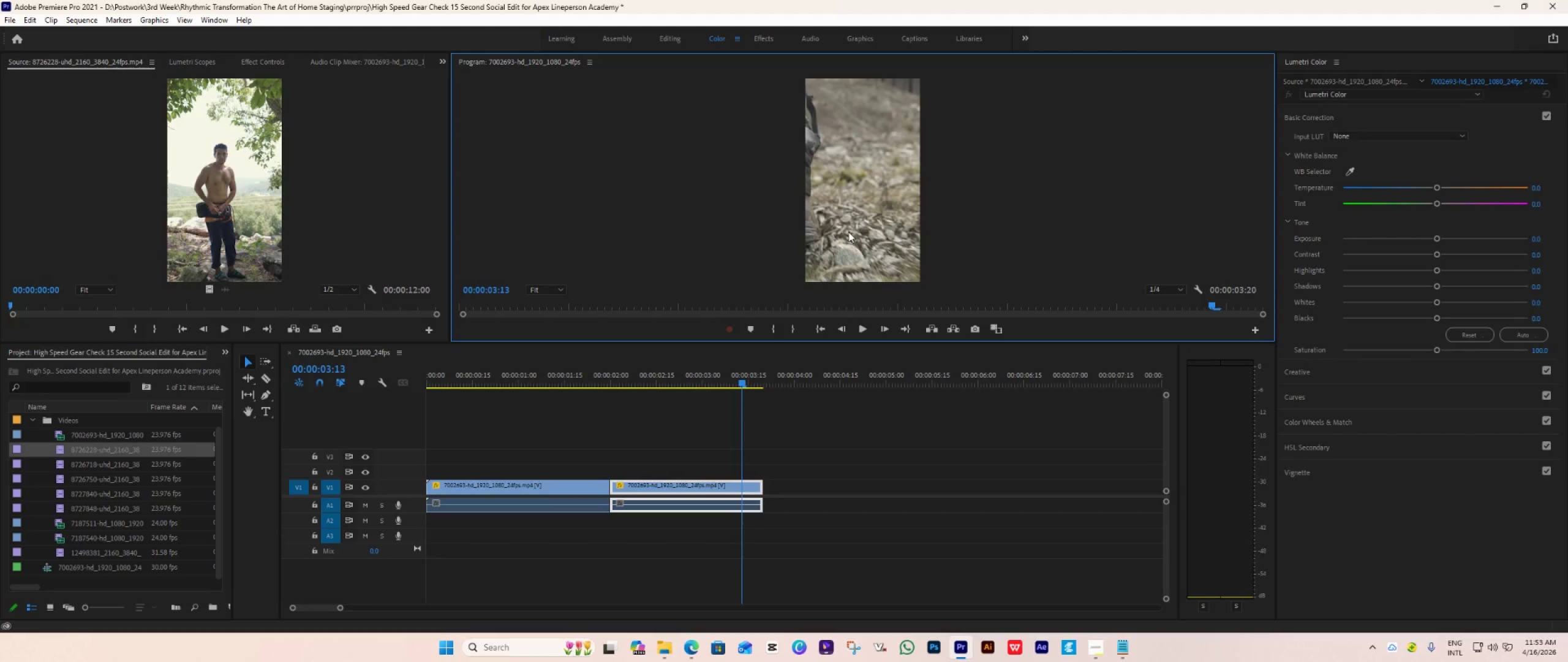 
triple_click([848, 232])
 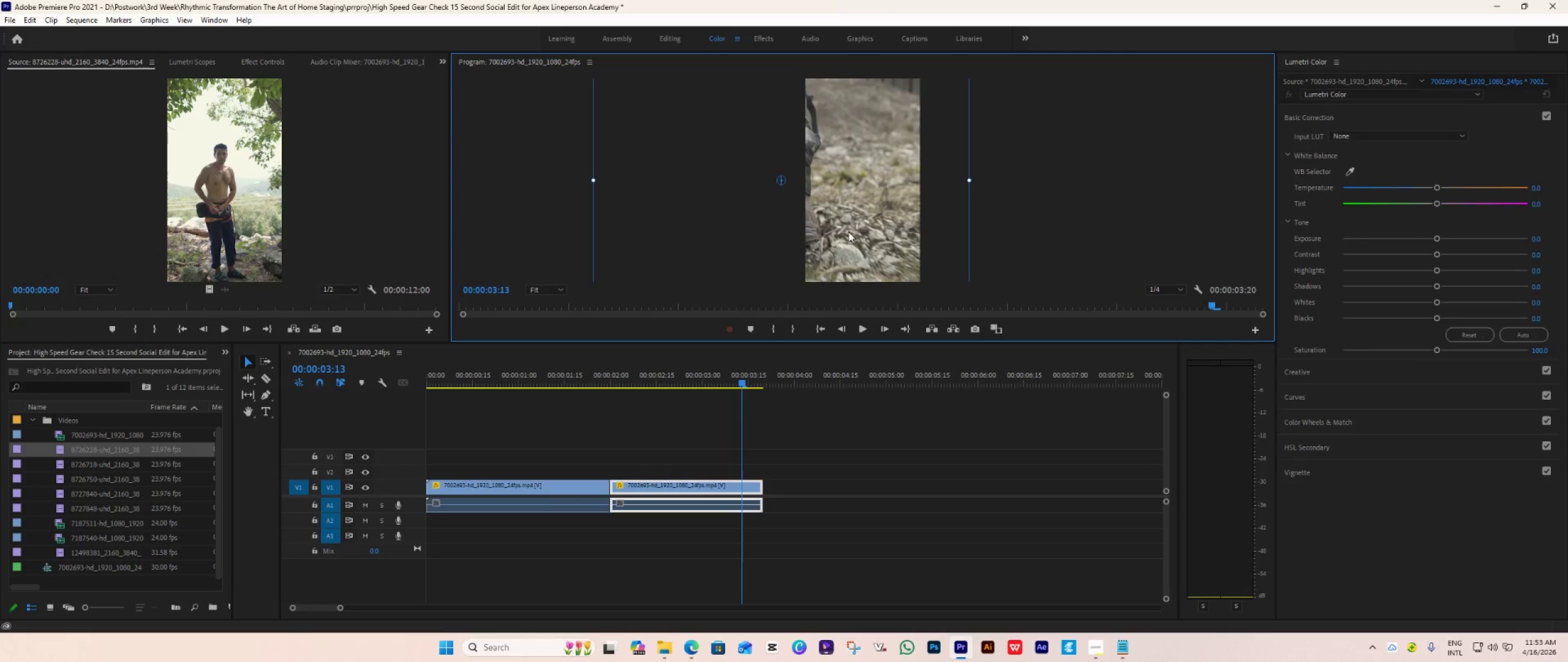 
hold_key(key=AltLeft, duration=5.06)
left_click_drag(start_coordinate=[848, 232], to_coordinate=[919, 237])
 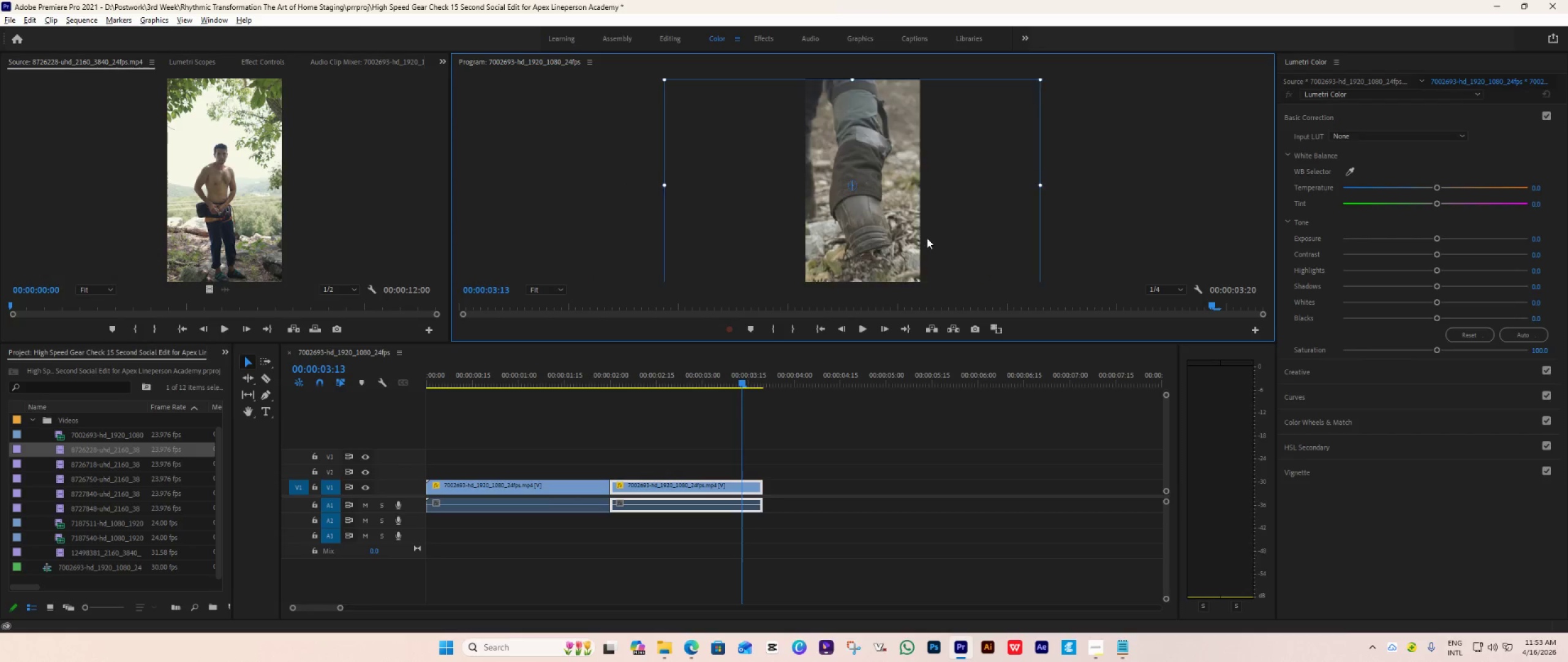 
left_click_drag(start_coordinate=[924, 237], to_coordinate=[927, 238])
 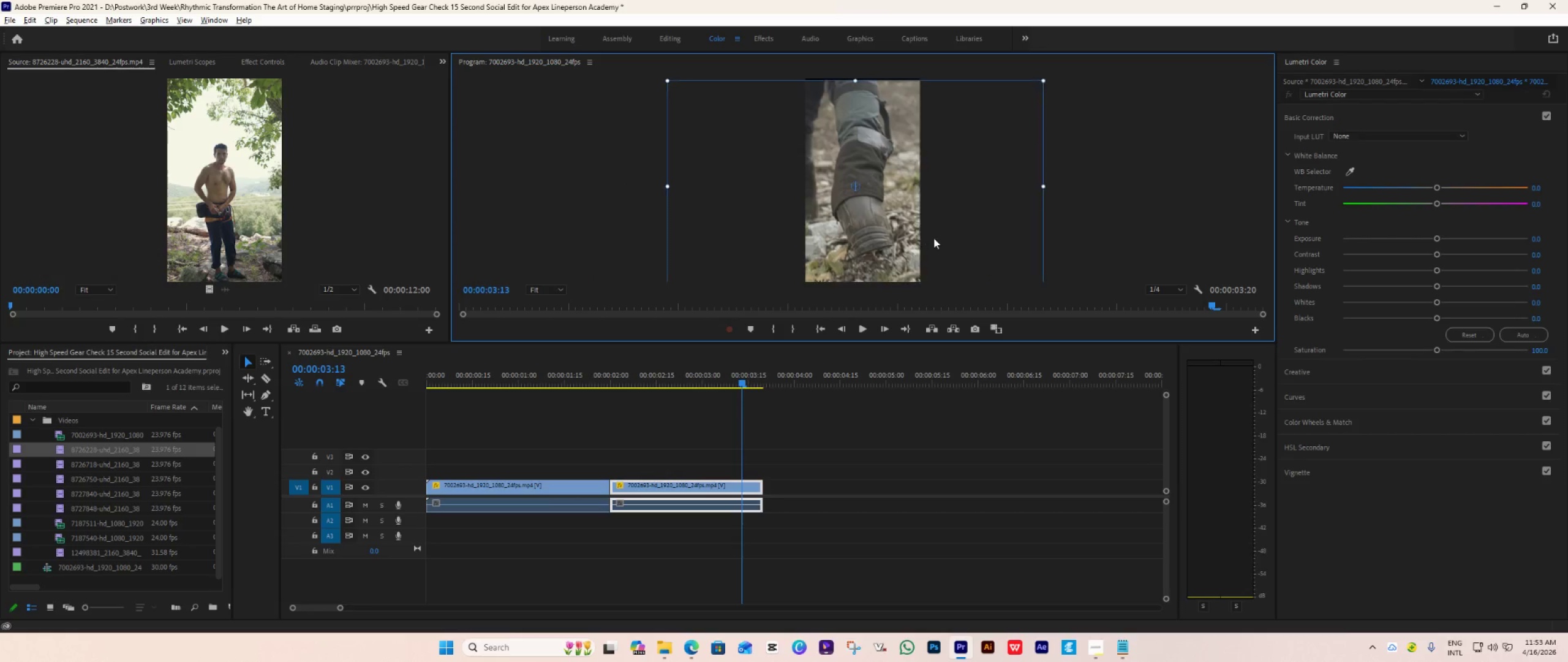 
left_click_drag(start_coordinate=[929, 238], to_coordinate=[954, 229])
 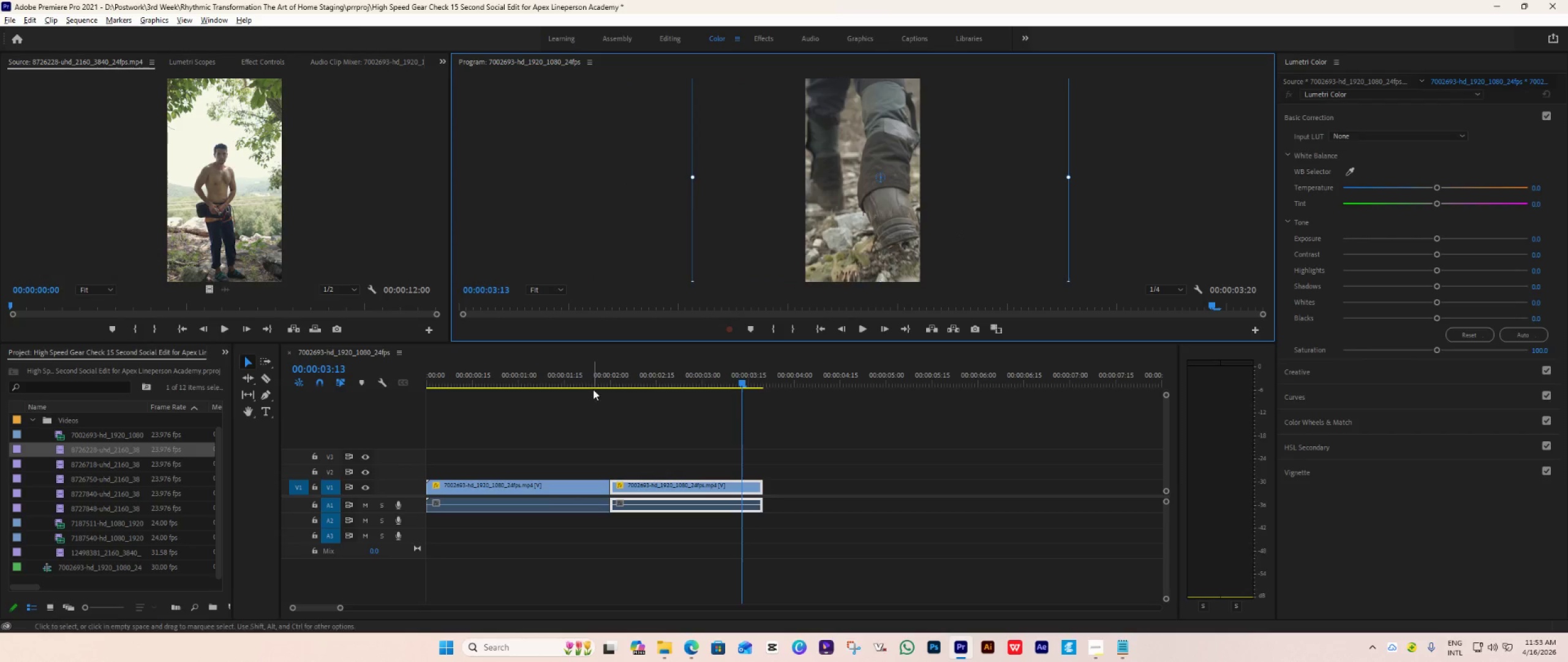 
left_click([582, 382])
 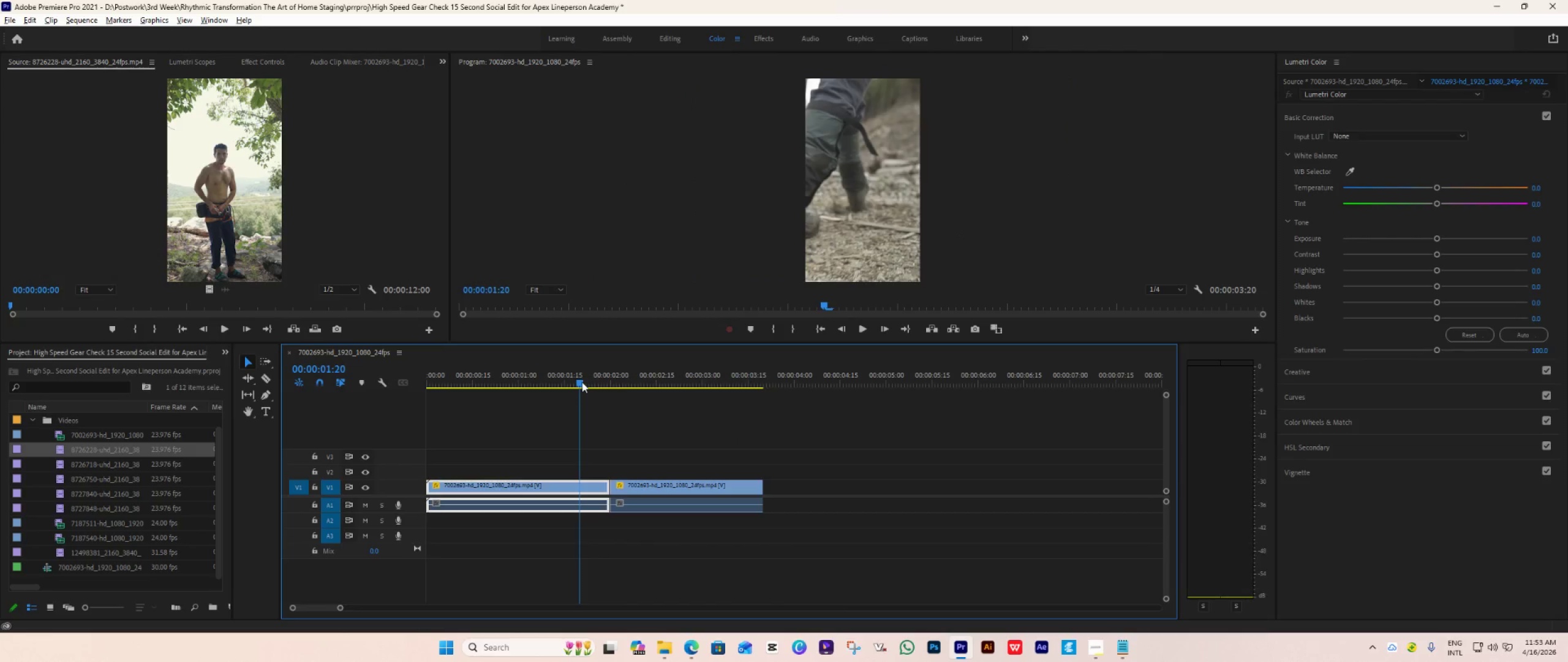 
key(Space)
 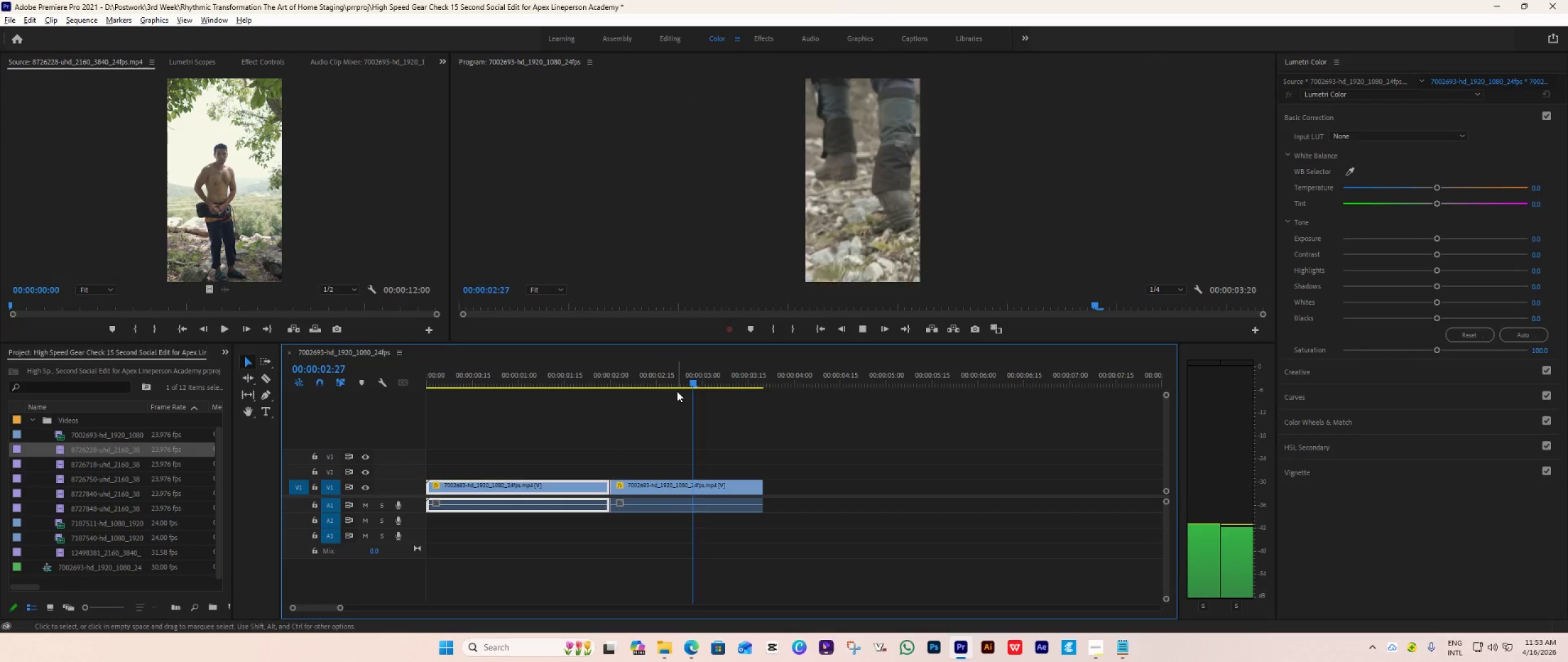 
key(Space)
 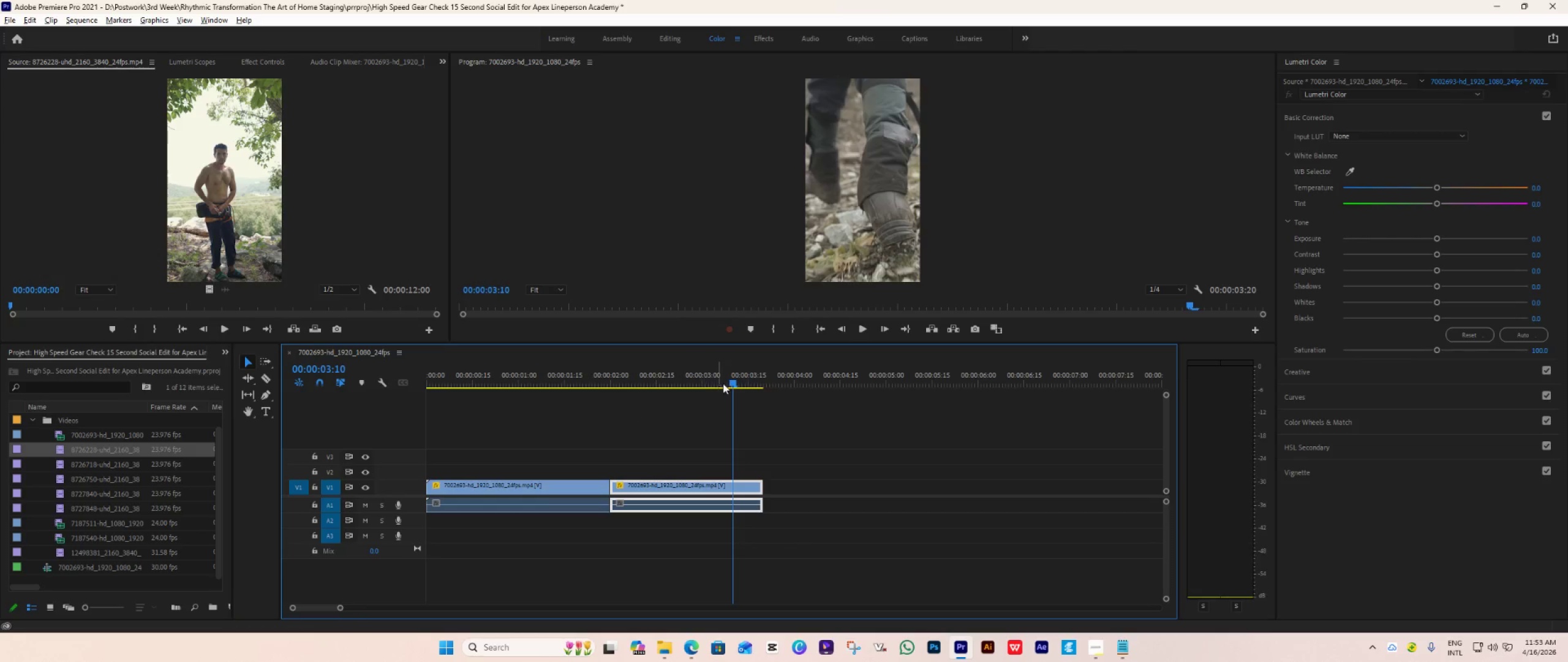 
left_click_drag(start_coordinate=[736, 380], to_coordinate=[609, 405])
 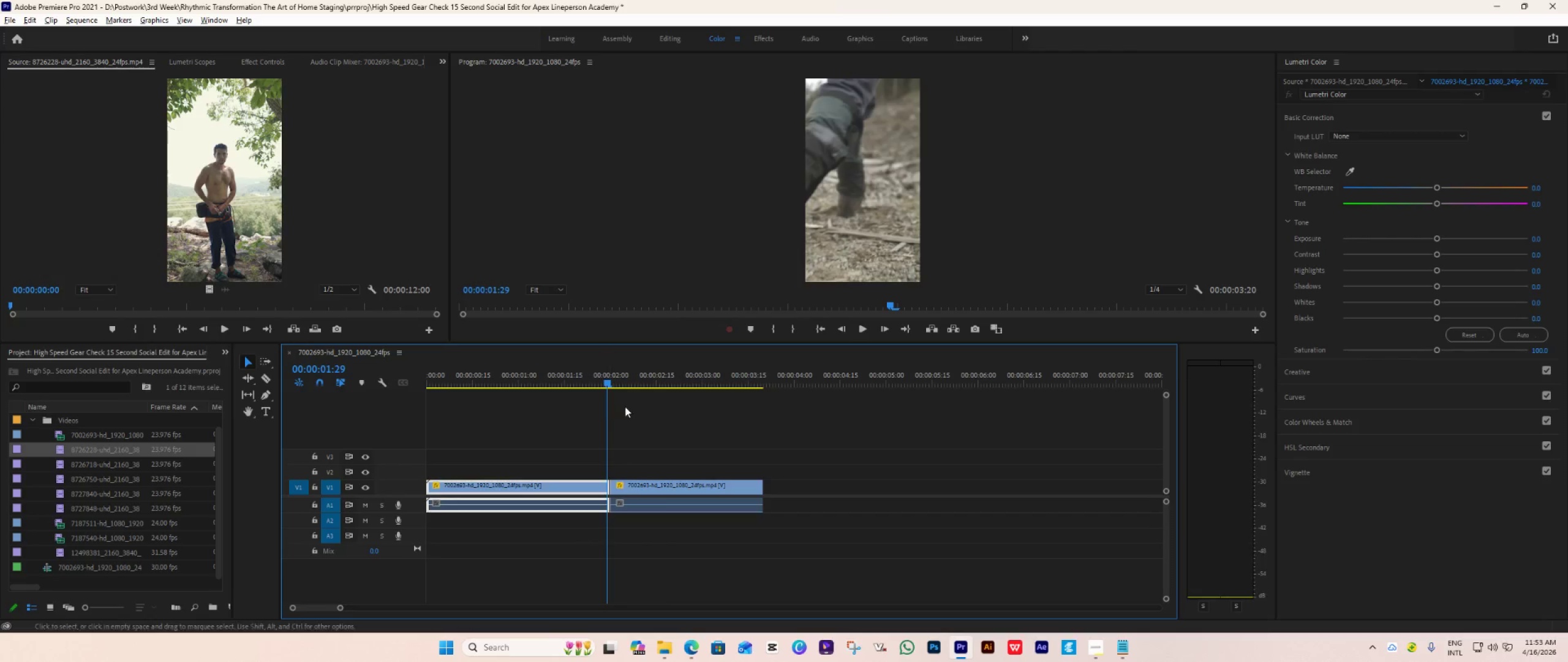 
key(Space)
 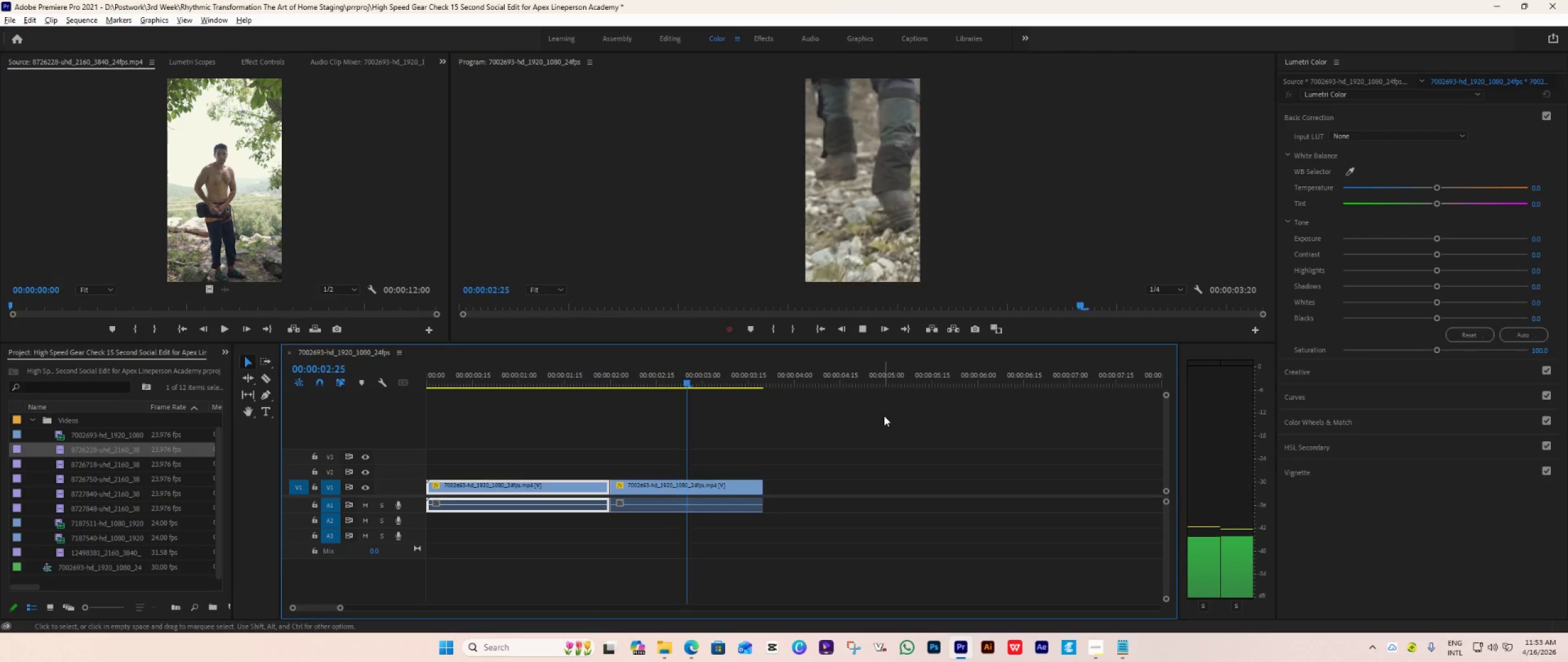 
key(Space)
 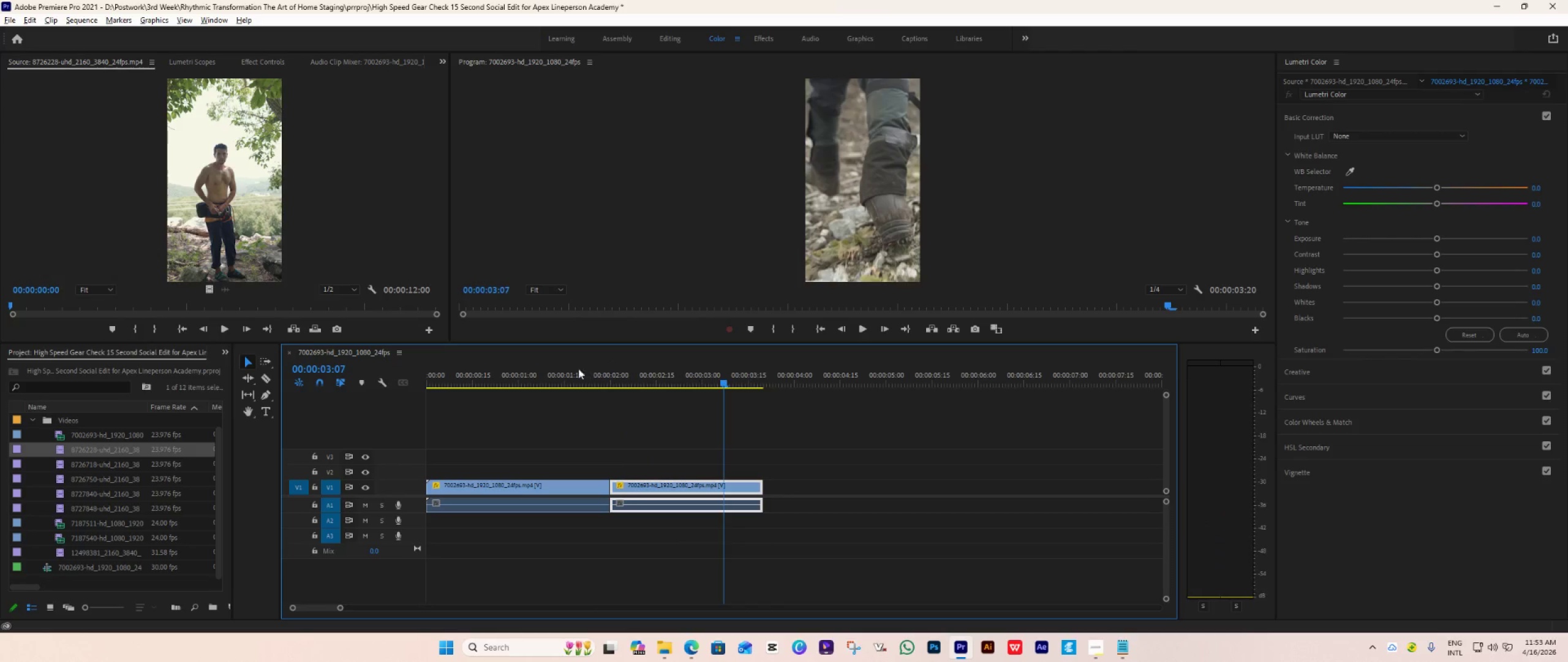 
left_click([568, 375])
 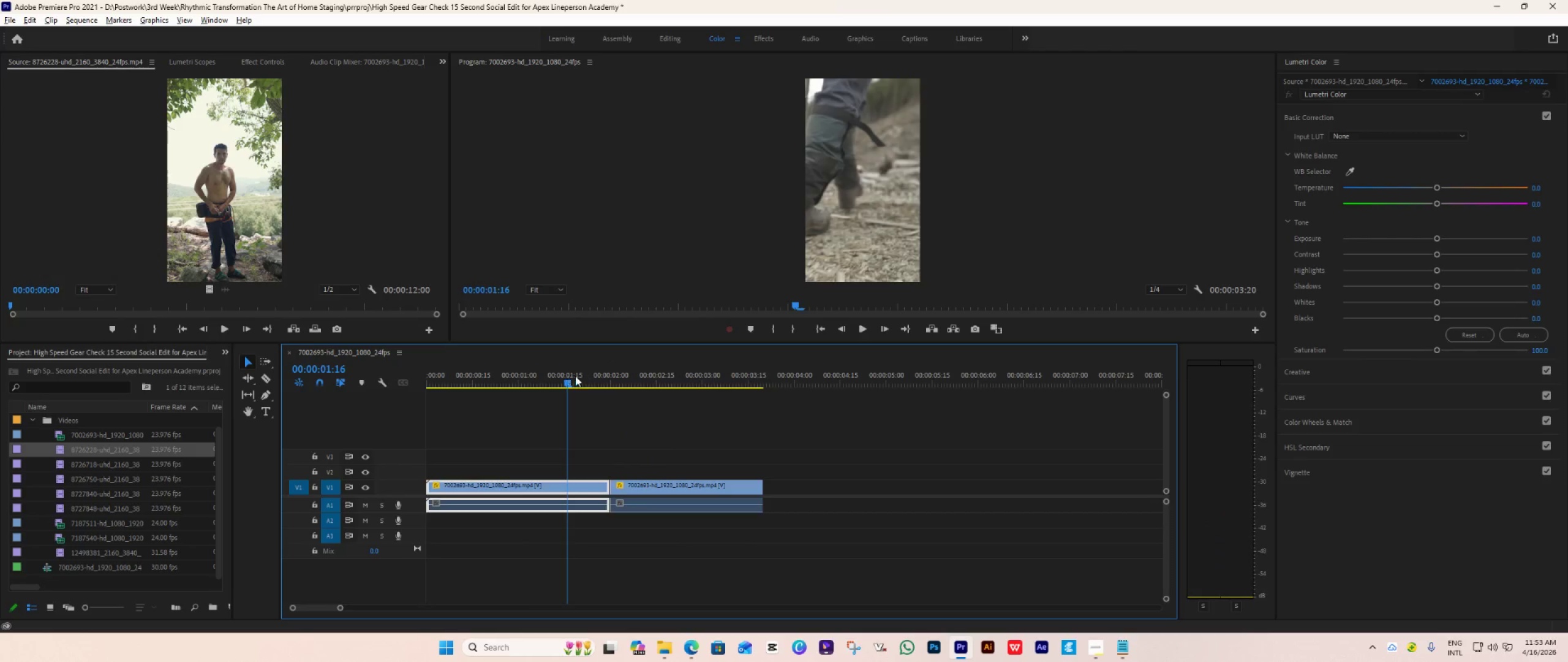 
key(Space)
 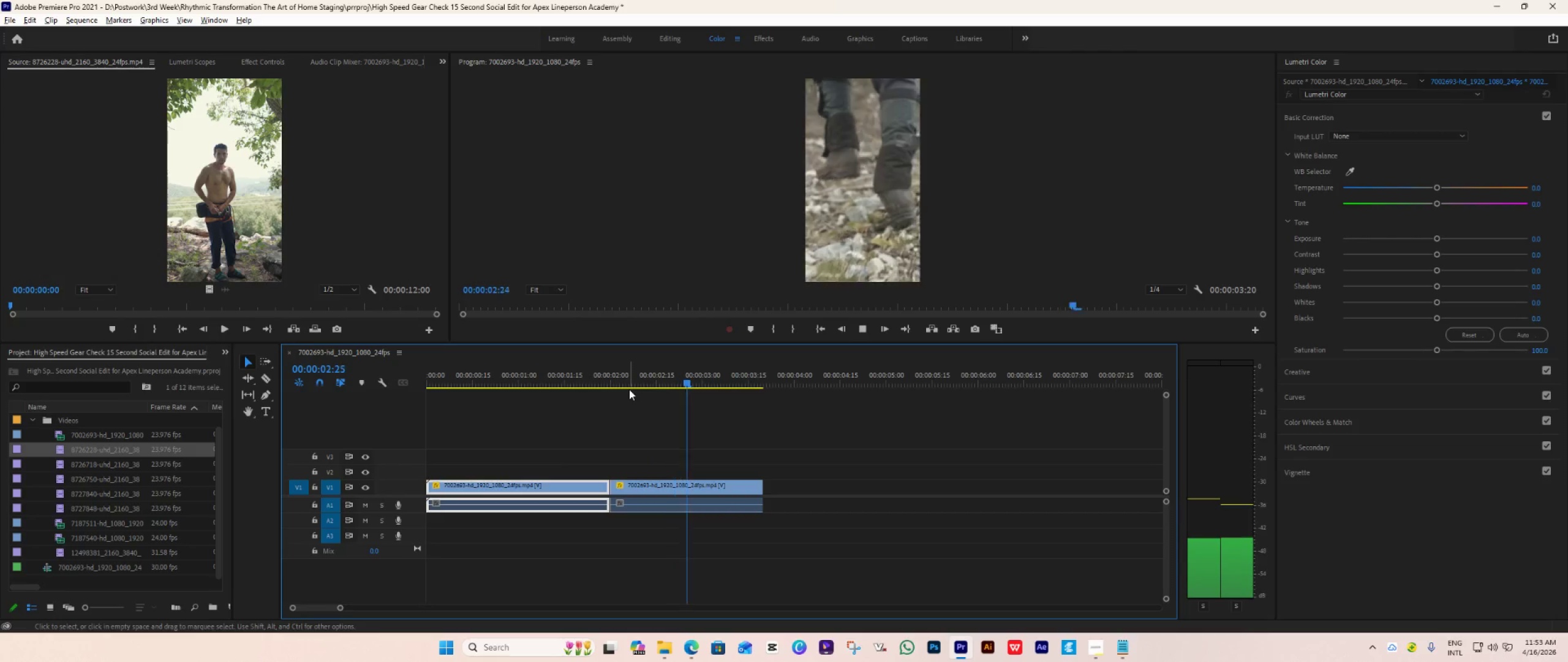 
key(Space)
 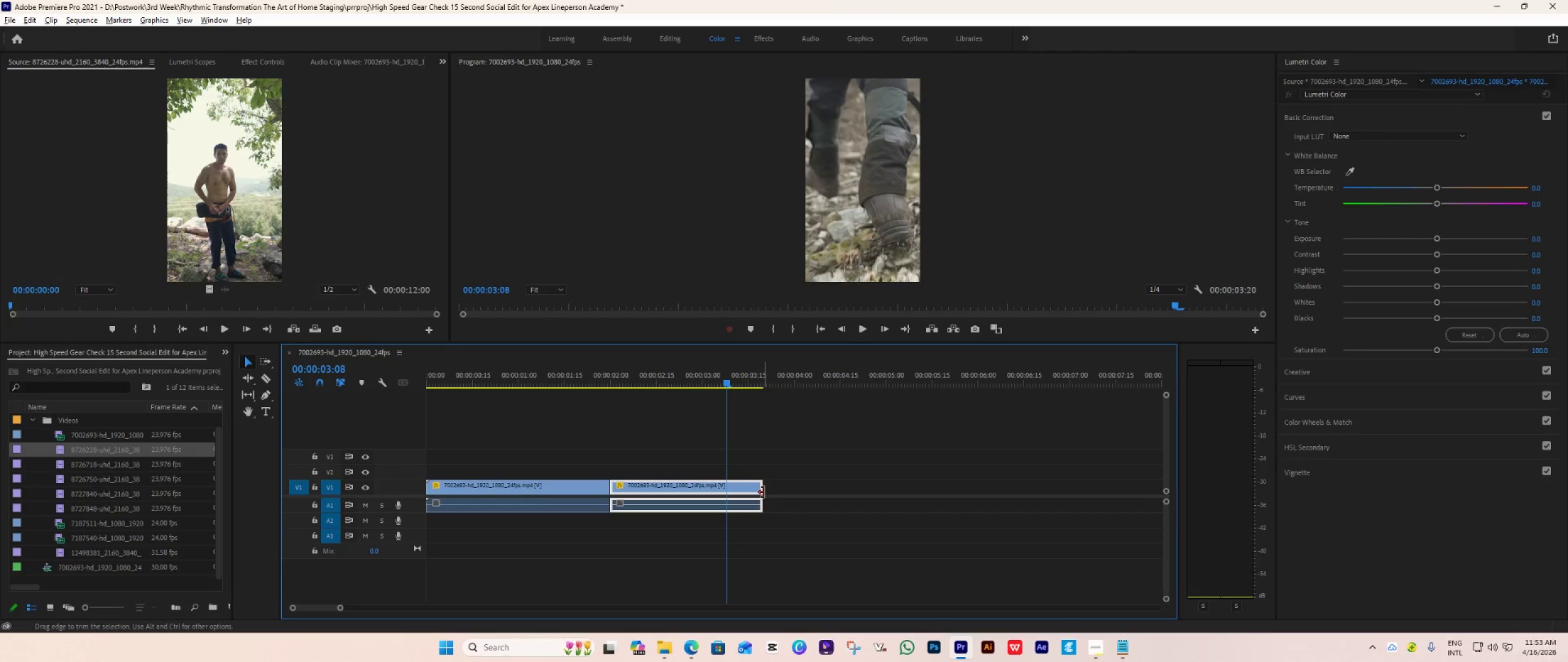 
wait(7.52)
 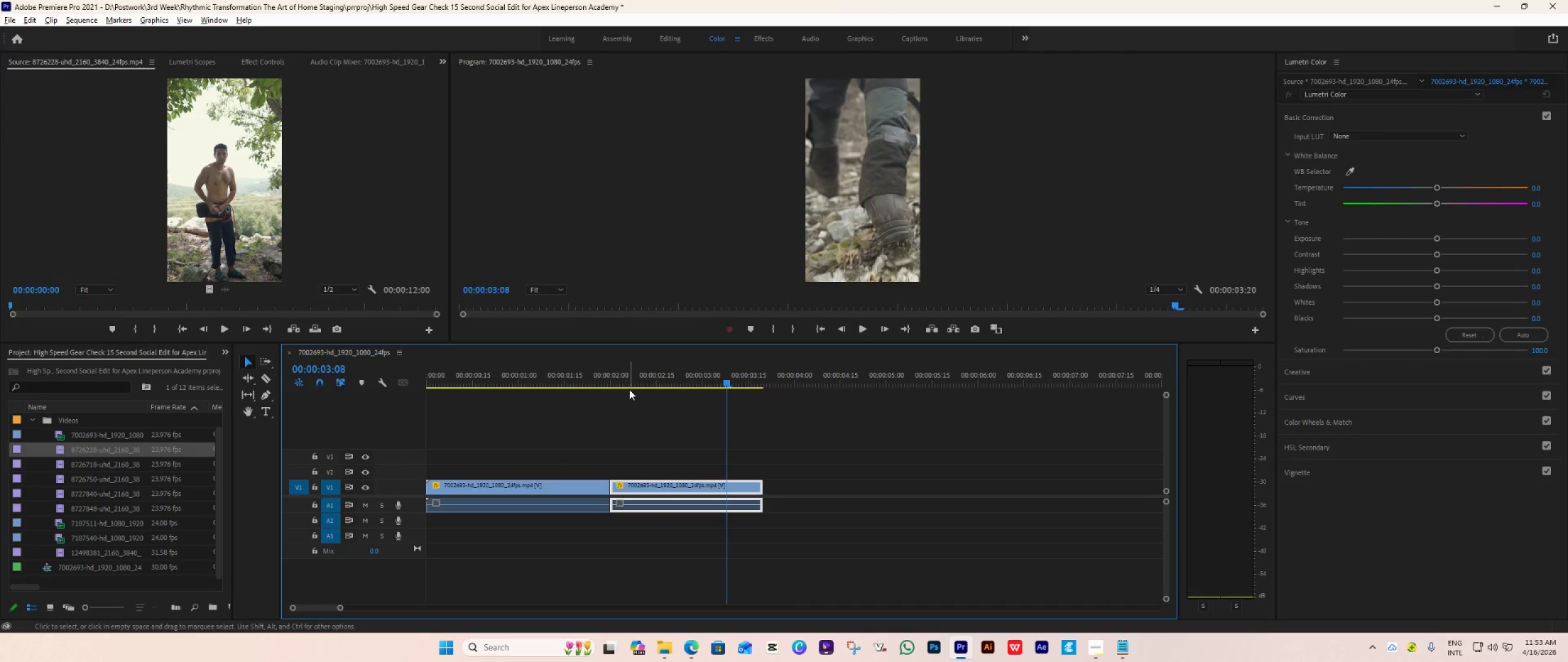 
left_click_drag(start_coordinate=[761, 487], to_coordinate=[1087, 492])
 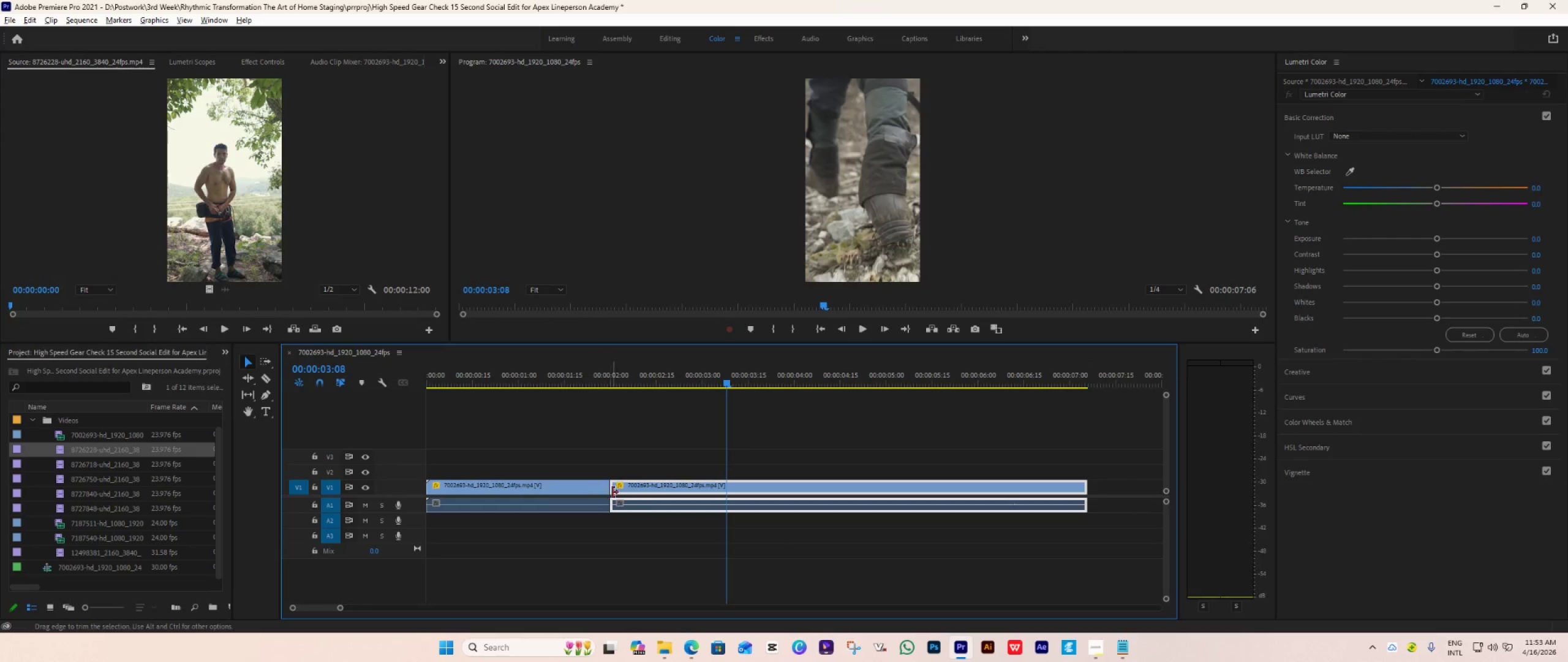 
left_click_drag(start_coordinate=[617, 490], to_coordinate=[968, 514])
 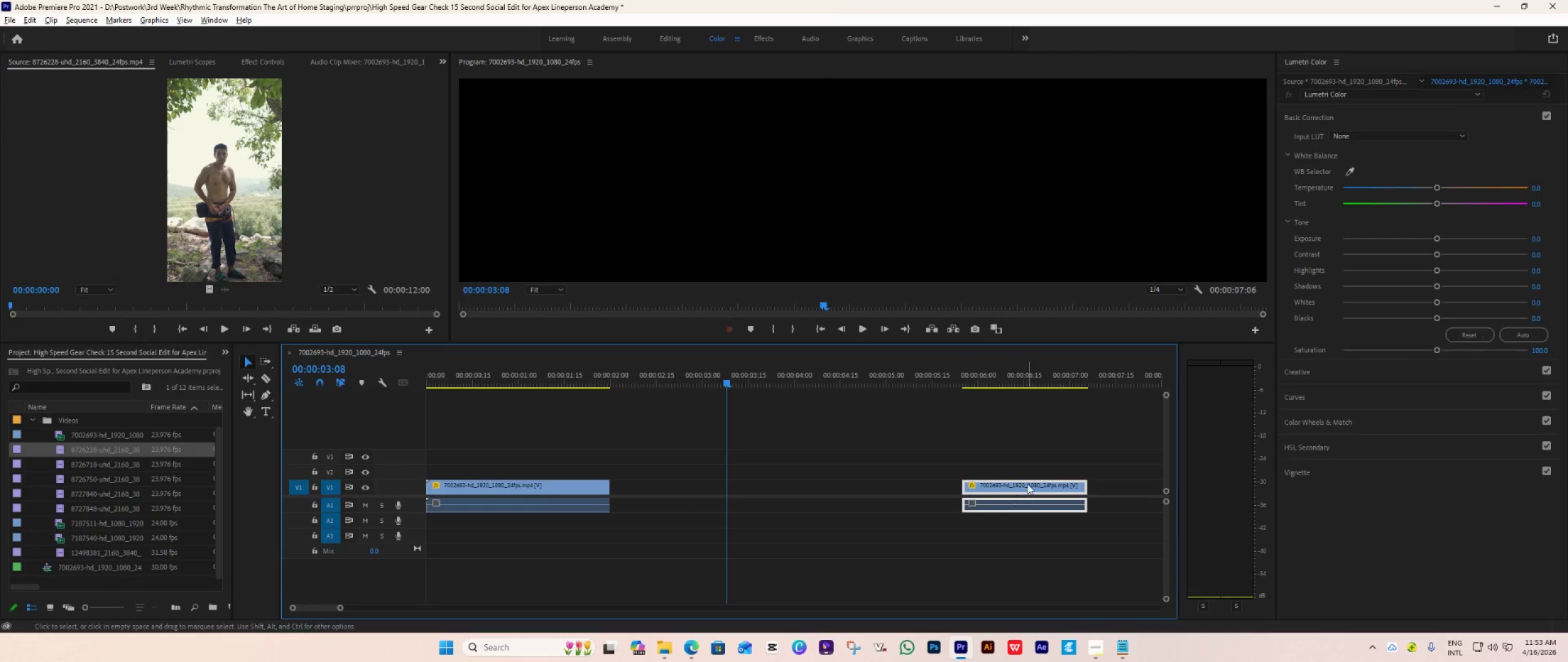 
left_click_drag(start_coordinate=[1027, 484], to_coordinate=[679, 496])
 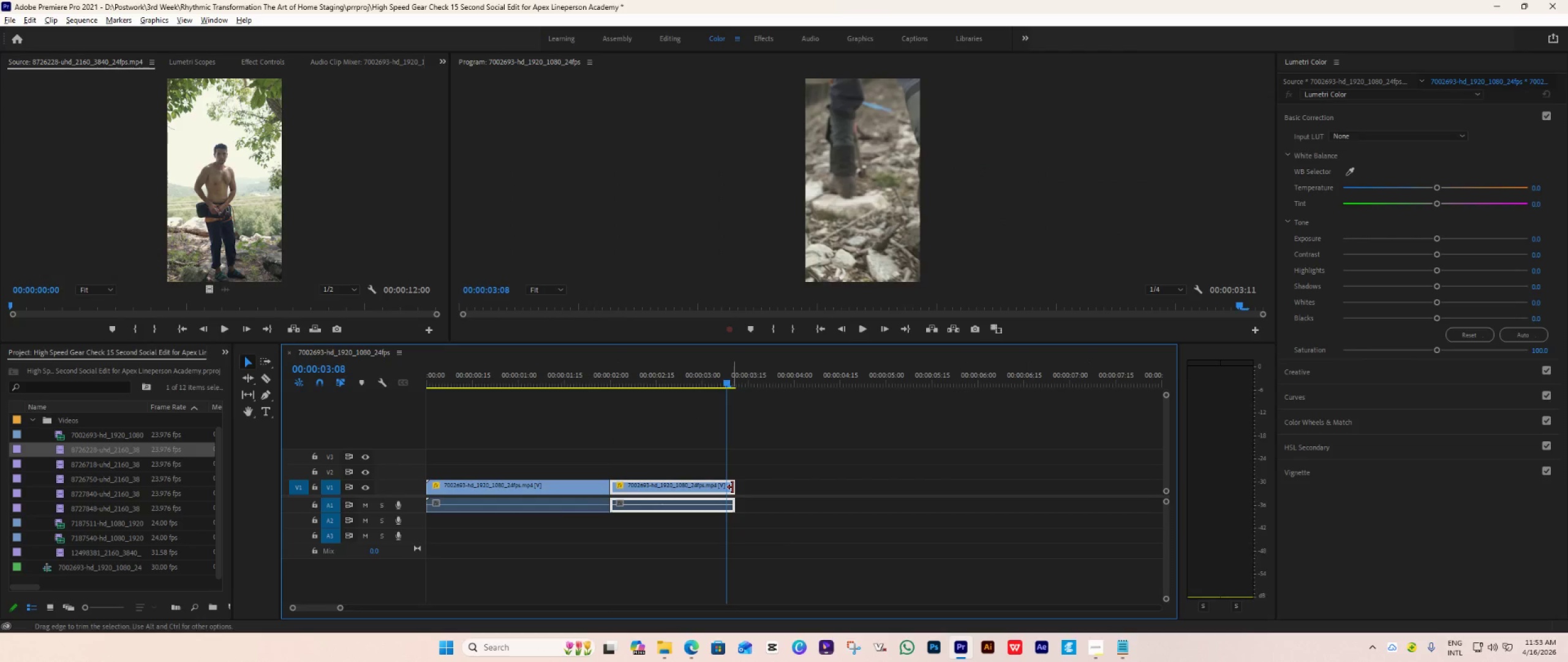 
left_click_drag(start_coordinate=[733, 487], to_coordinate=[793, 498])
 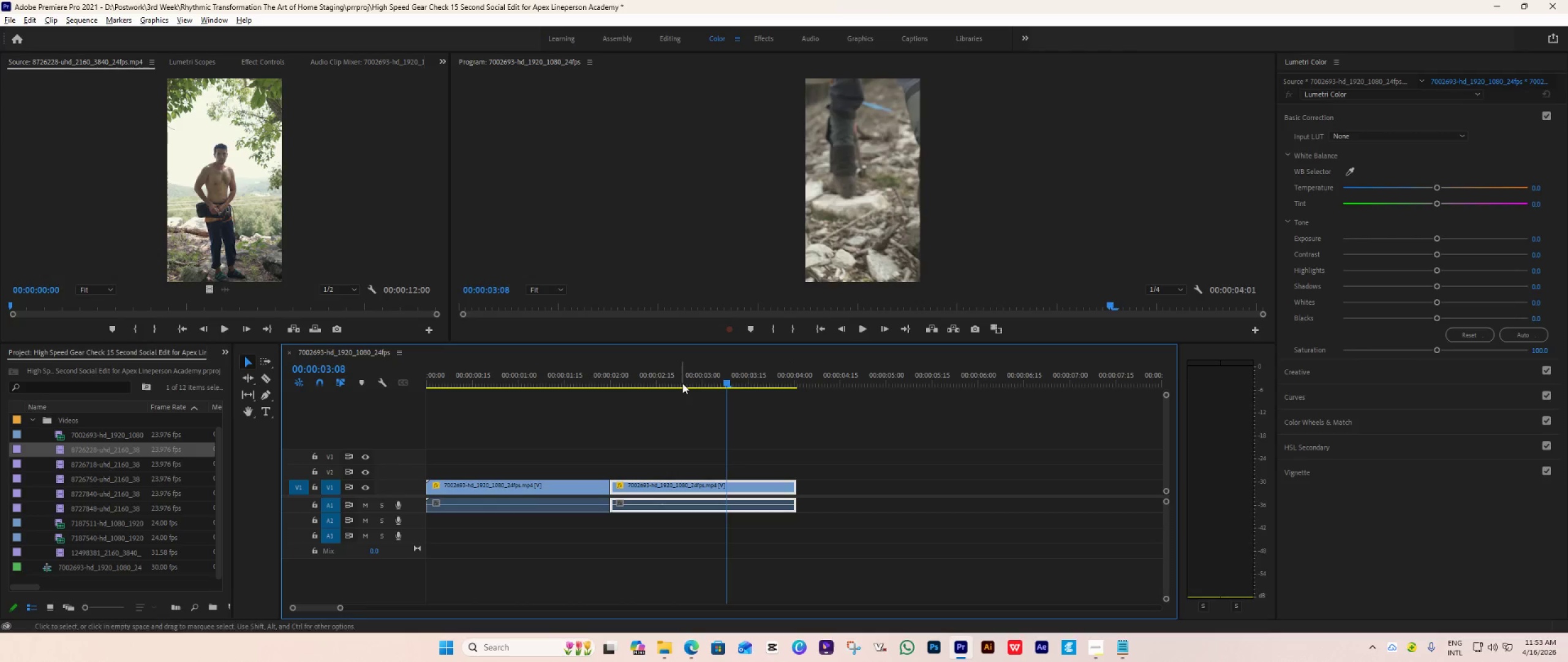 
left_click([682, 383])
 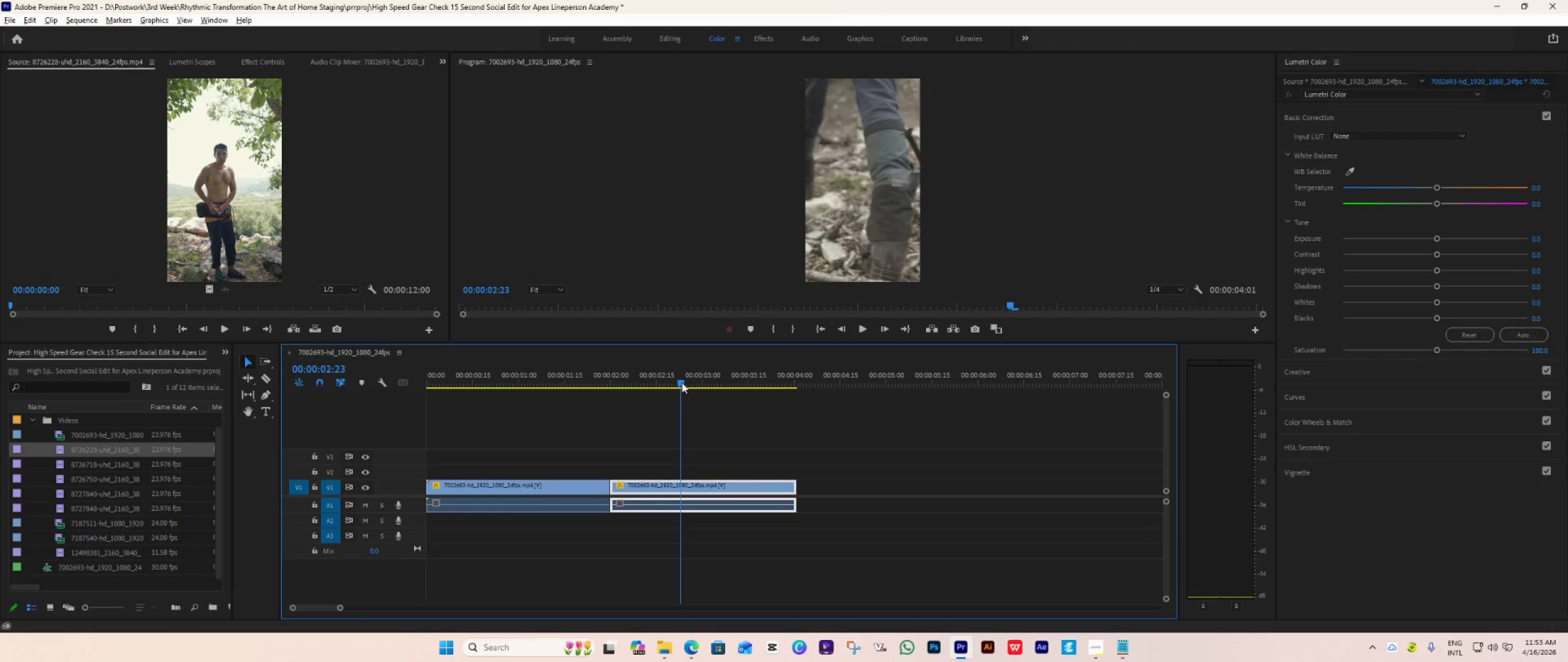 
key(Space)
 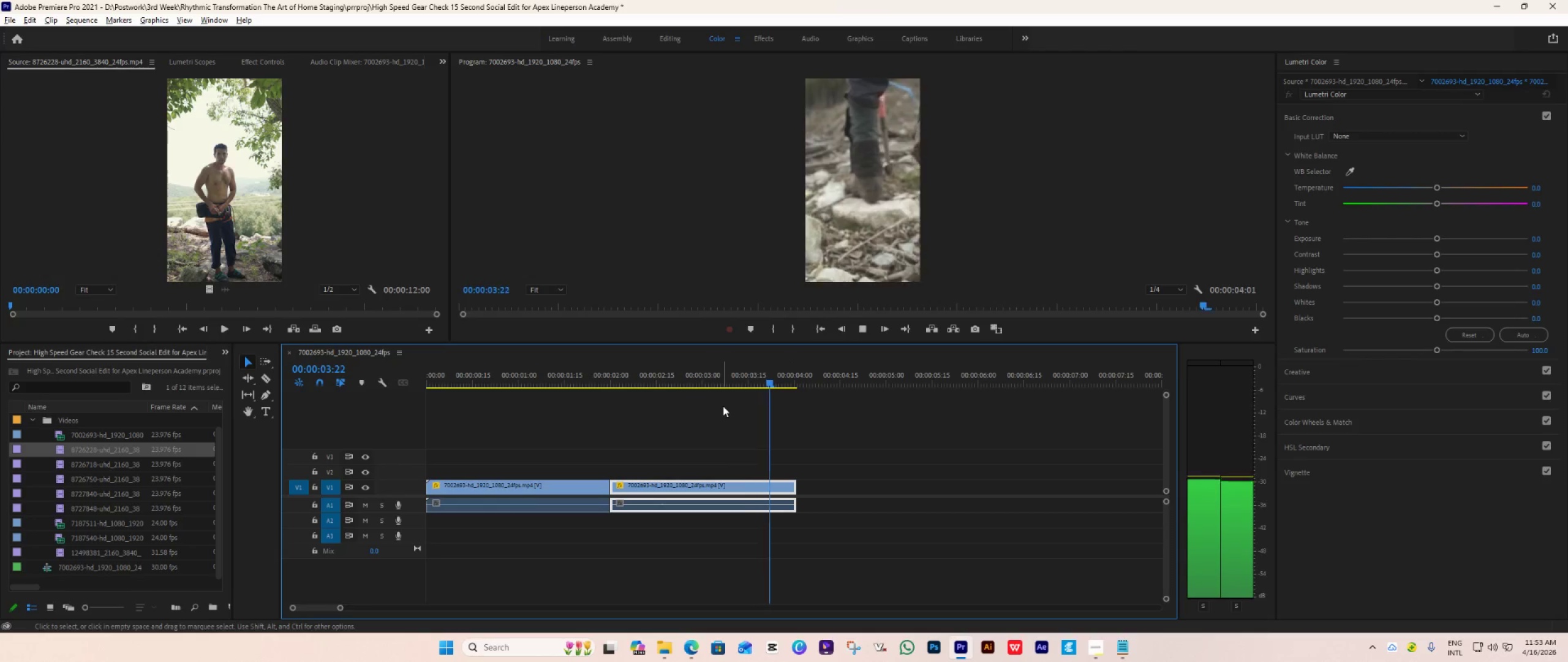 
key(Space)
 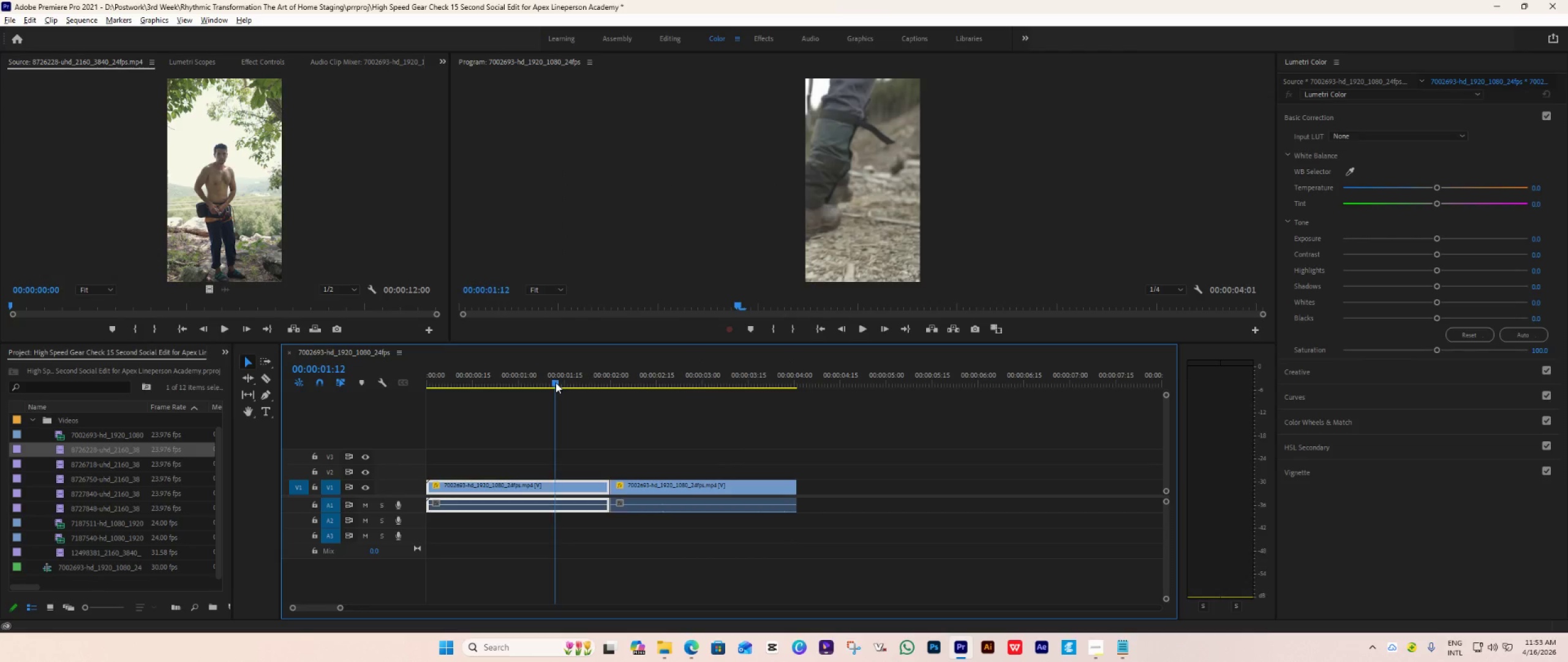 
key(Space)
 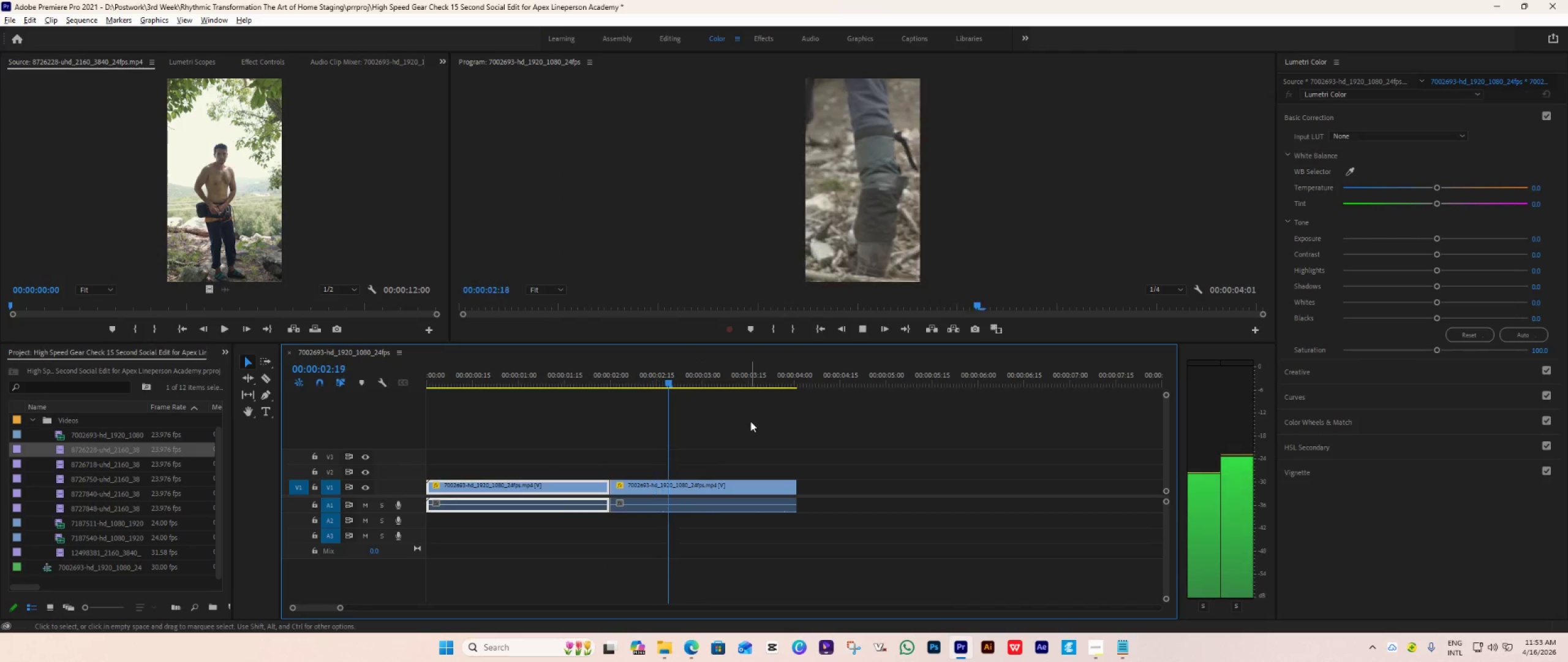 
key(Space)
 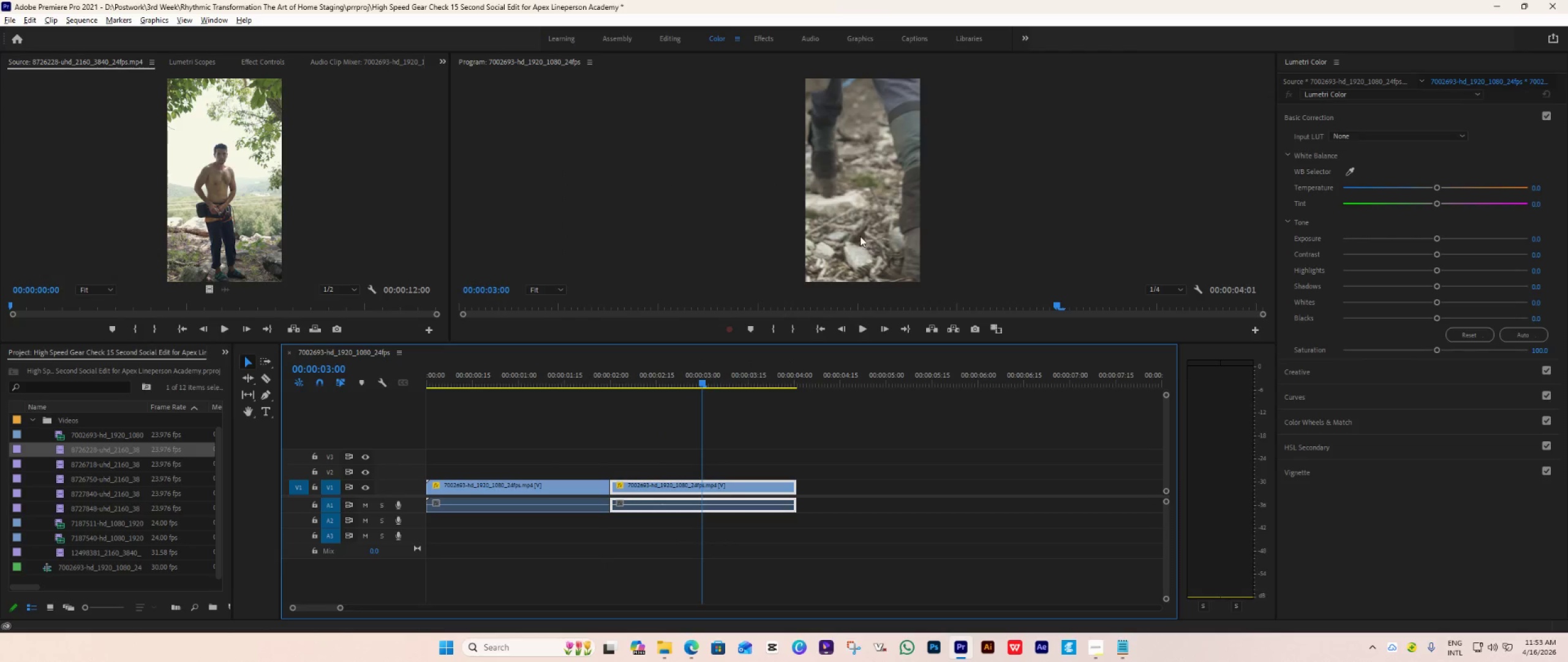 
double_click([860, 236])
 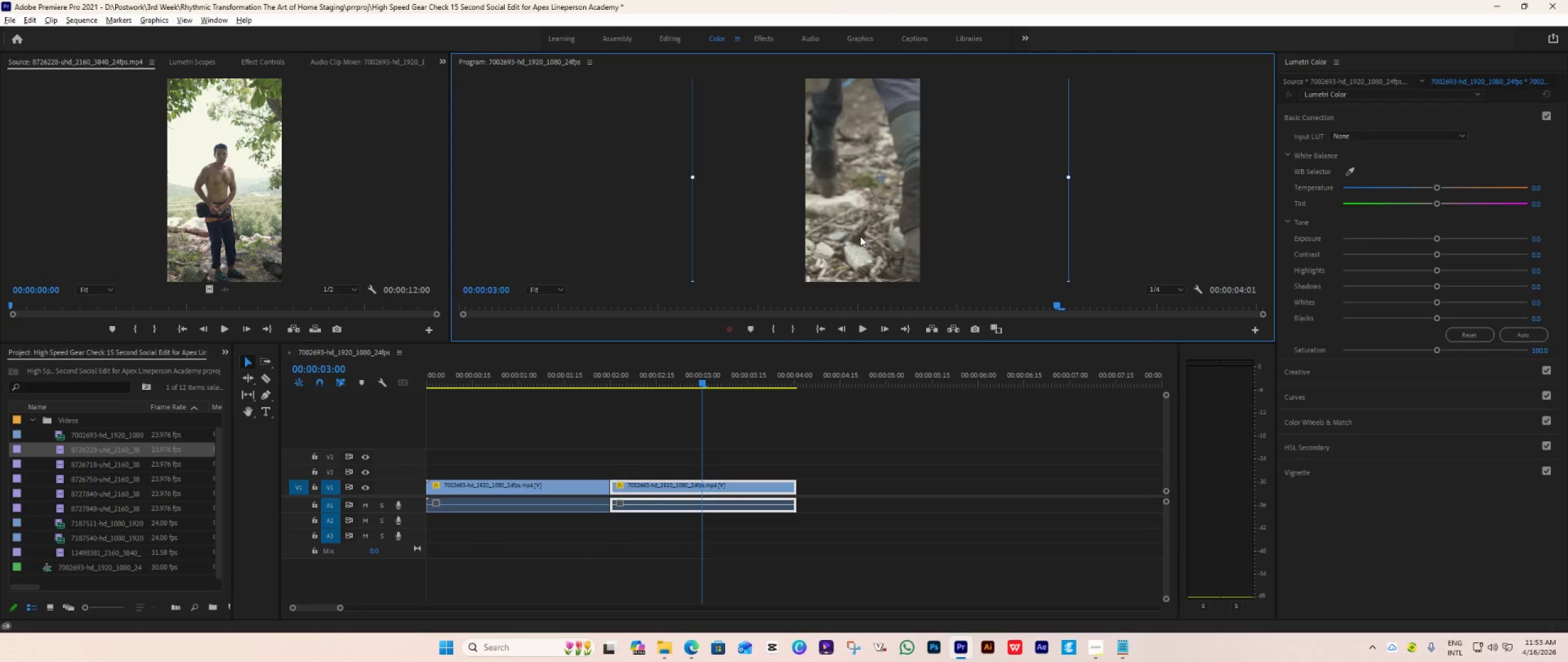 
hold_key(key=AltLeft, duration=1.42)
left_click_drag(start_coordinate=[860, 236], to_coordinate=[868, 237])
 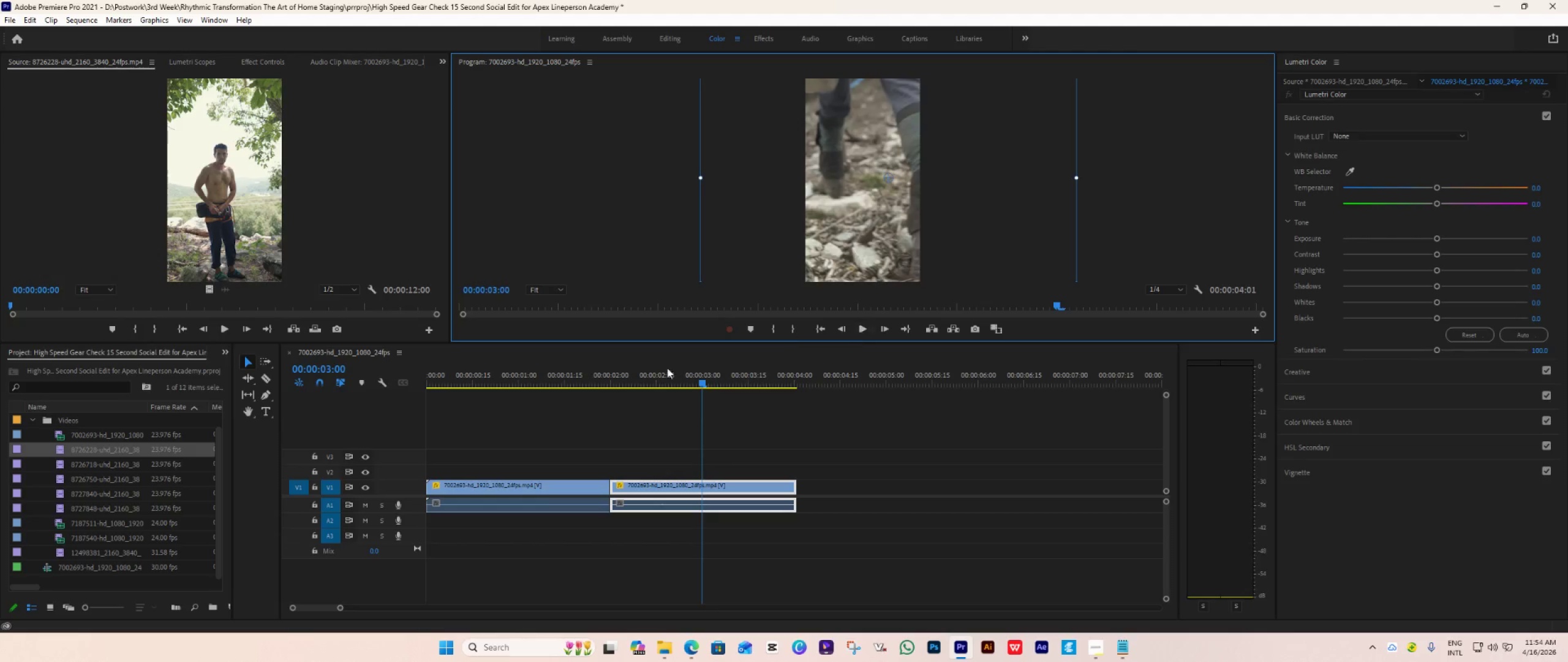 
left_click([603, 379])
 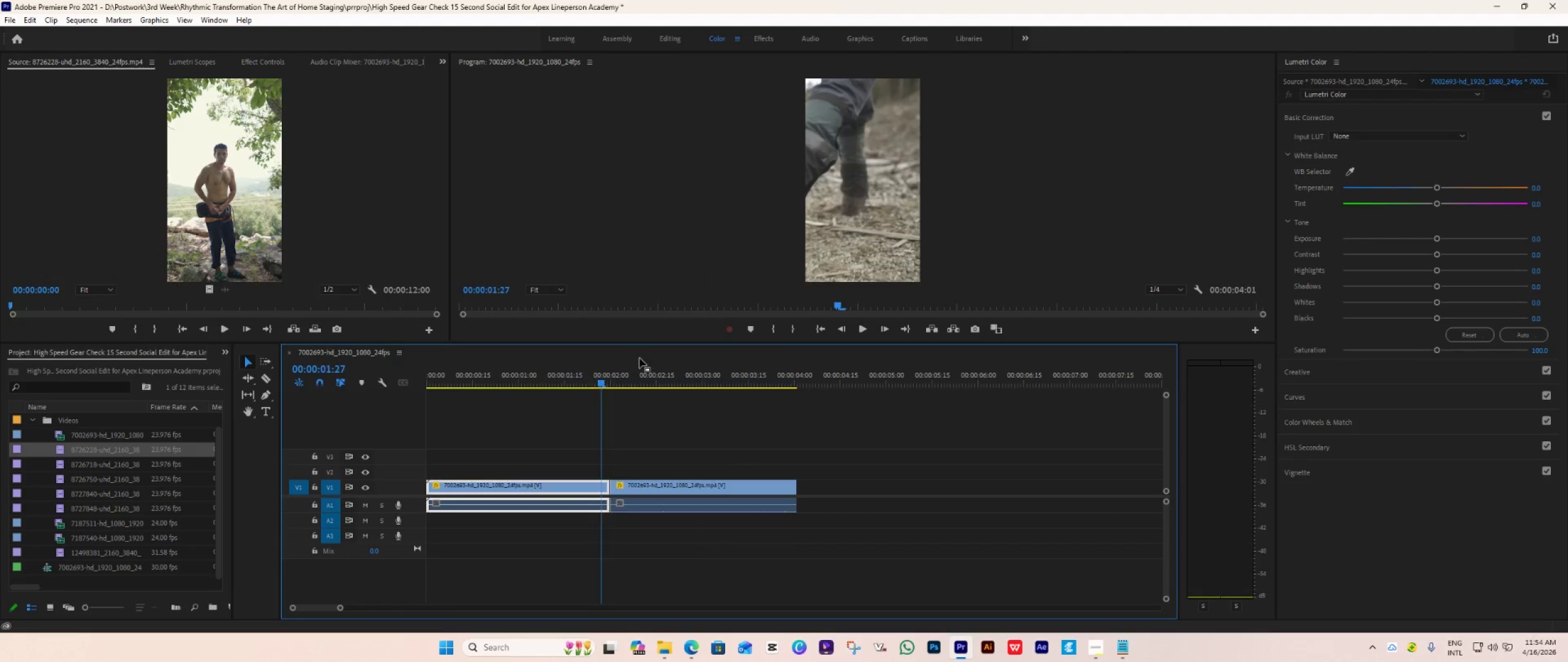 
key(Space)
 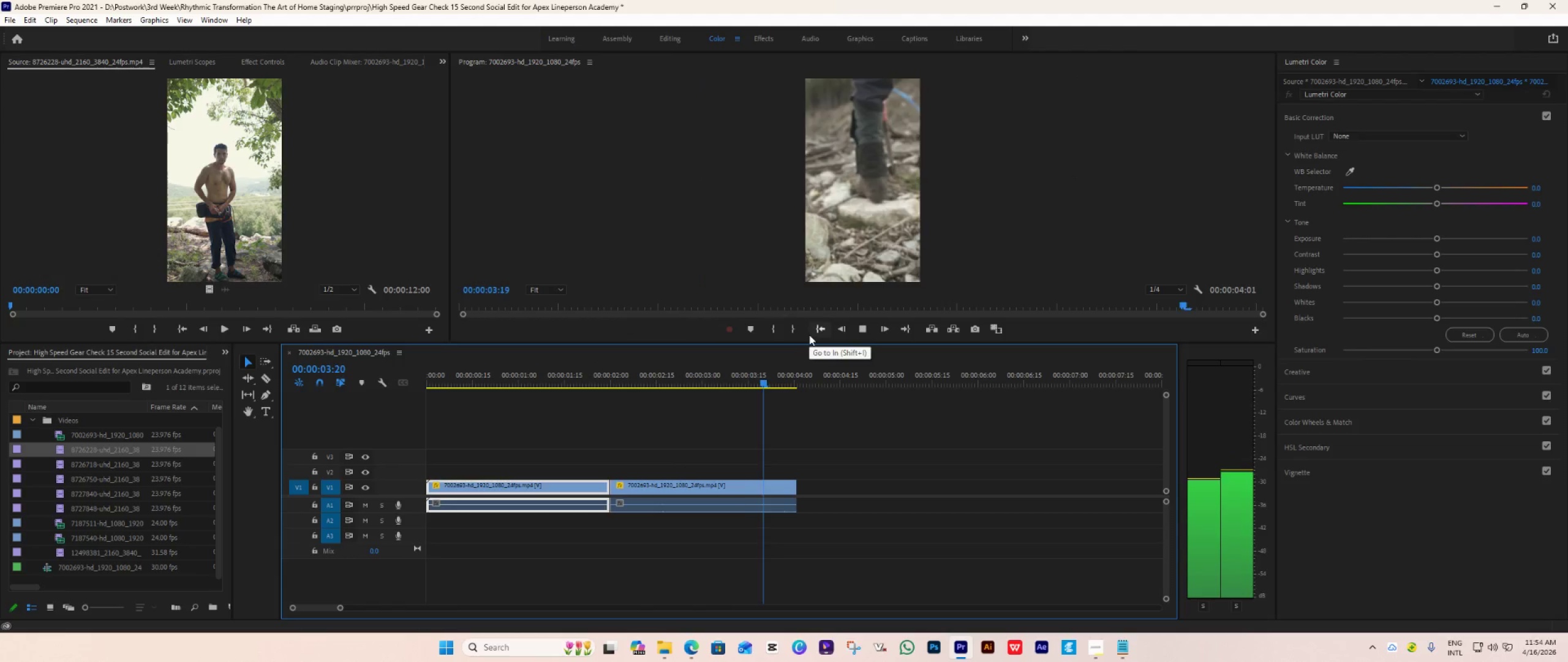 
key(Space)
 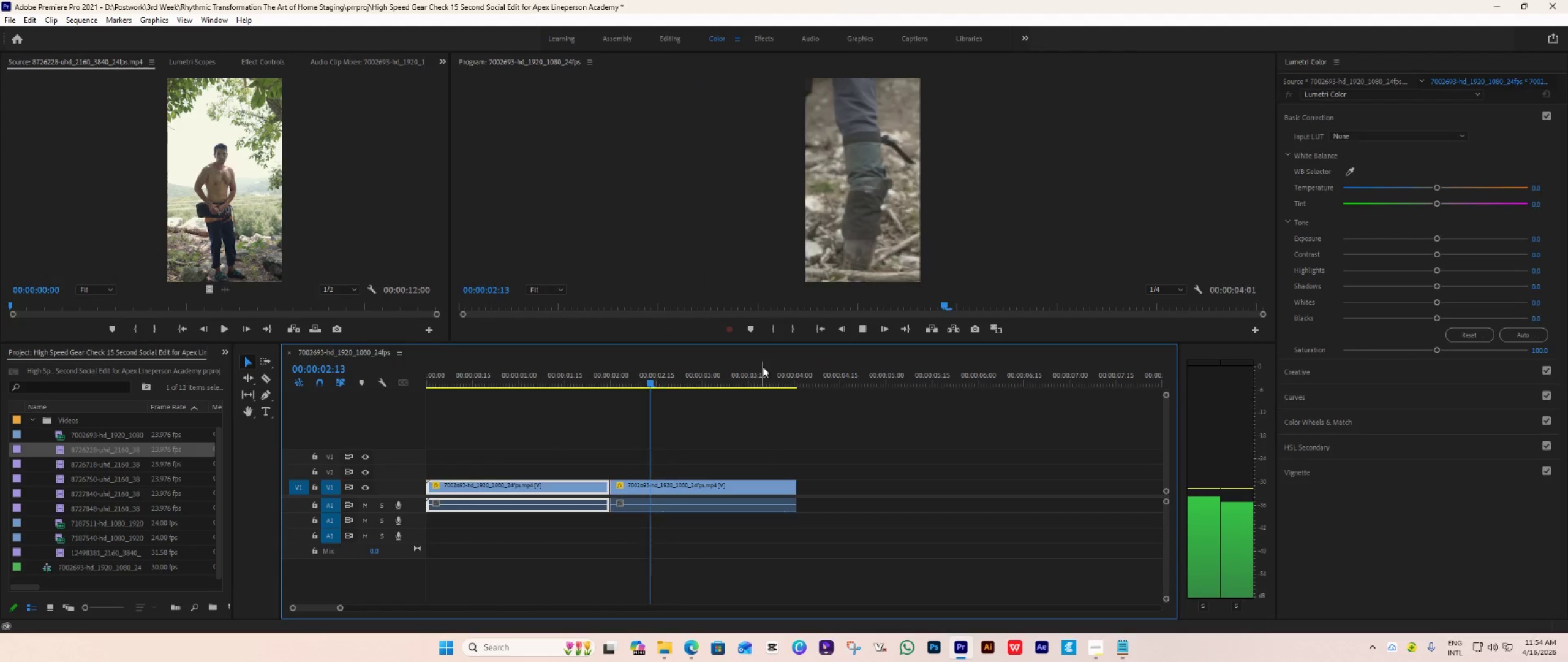 
key(Space)
 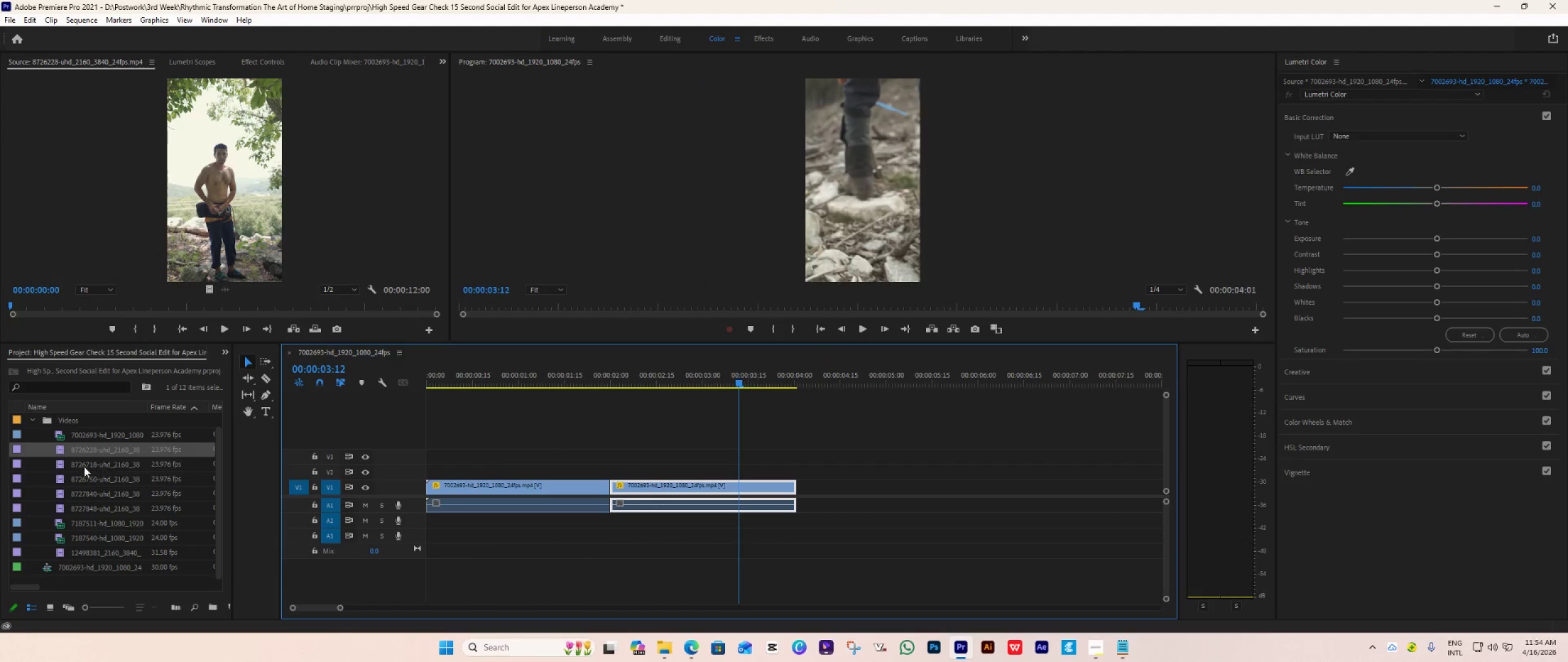 
double_click([62, 468])
 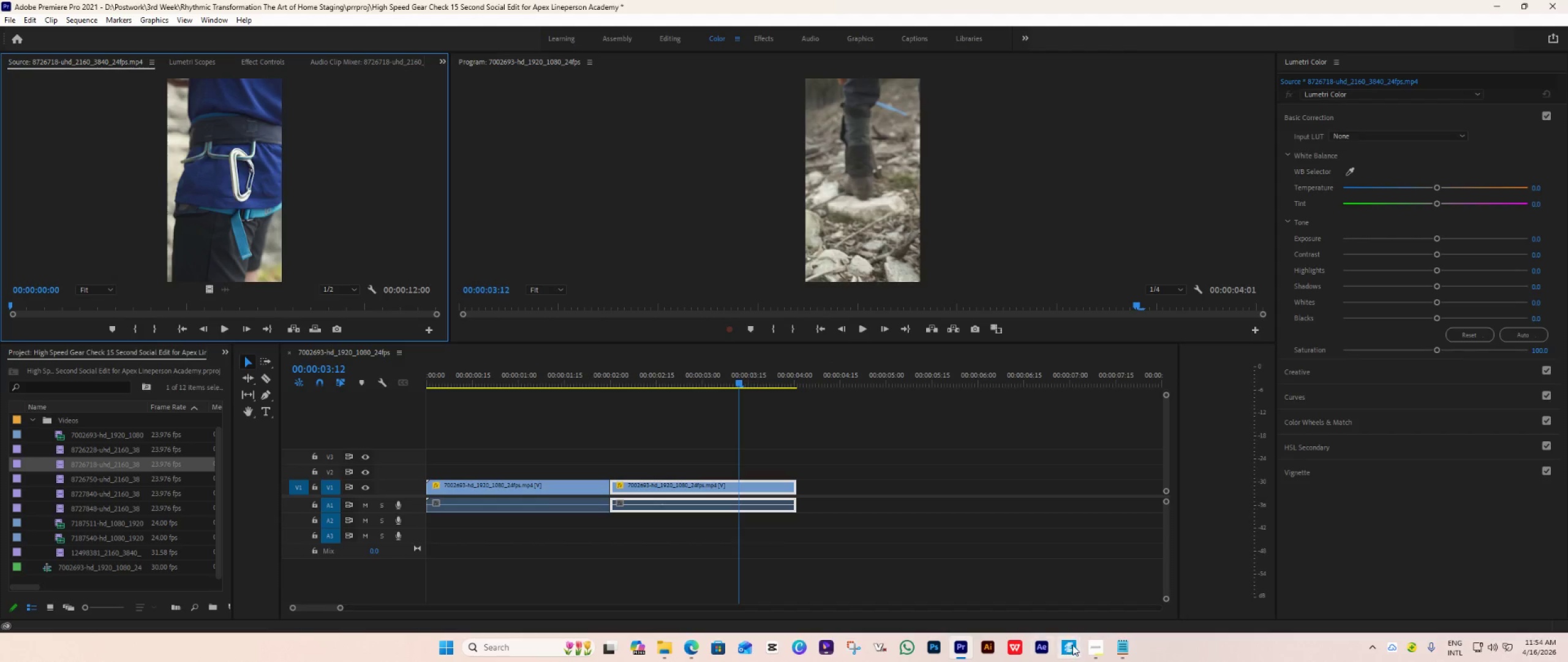 
left_click([1096, 644])
 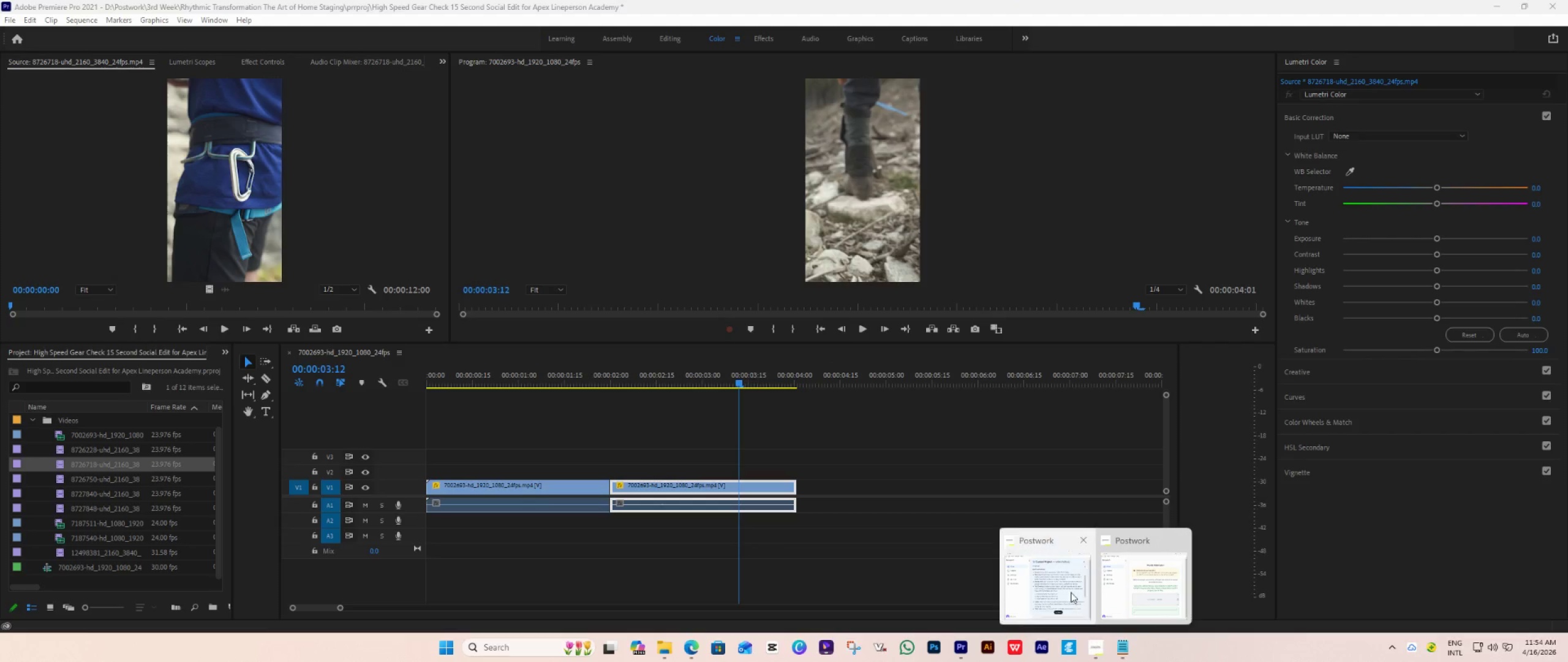 
left_click([1073, 590])
 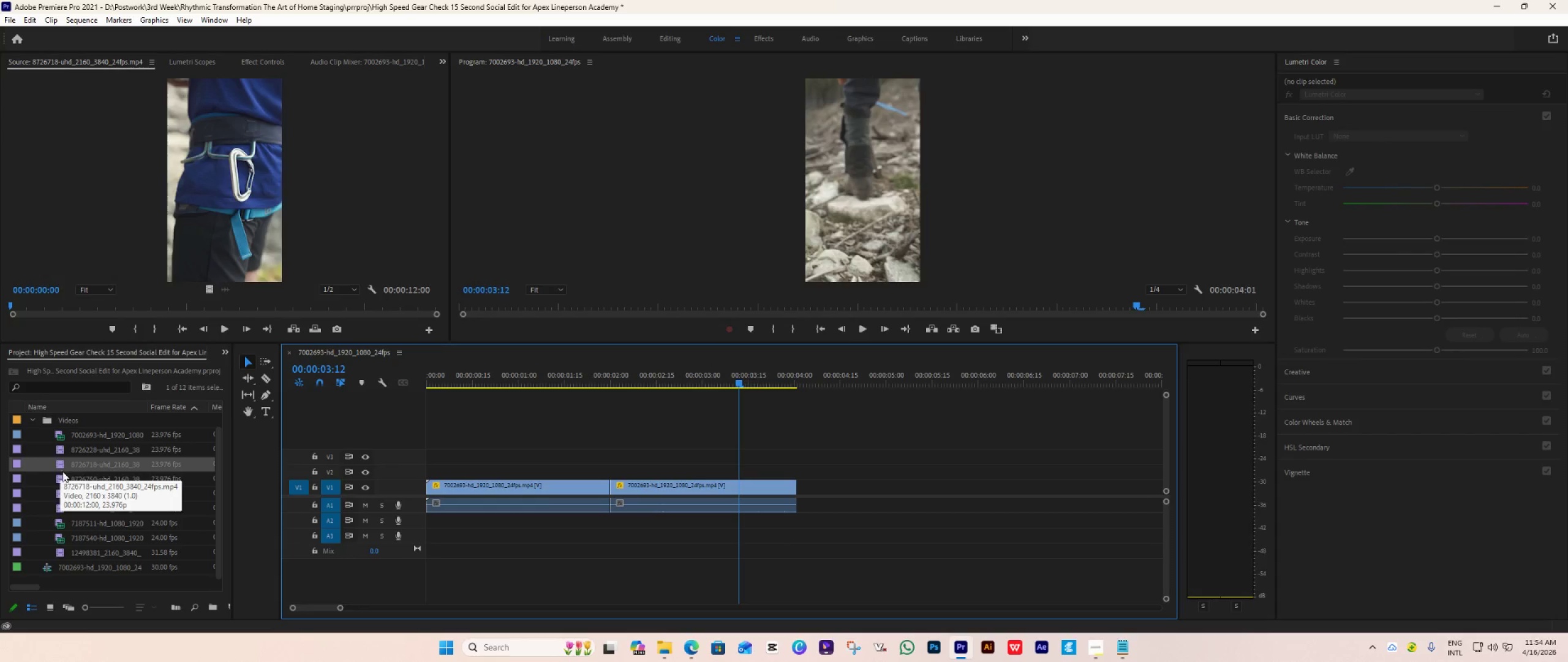 
double_click([63, 479])
 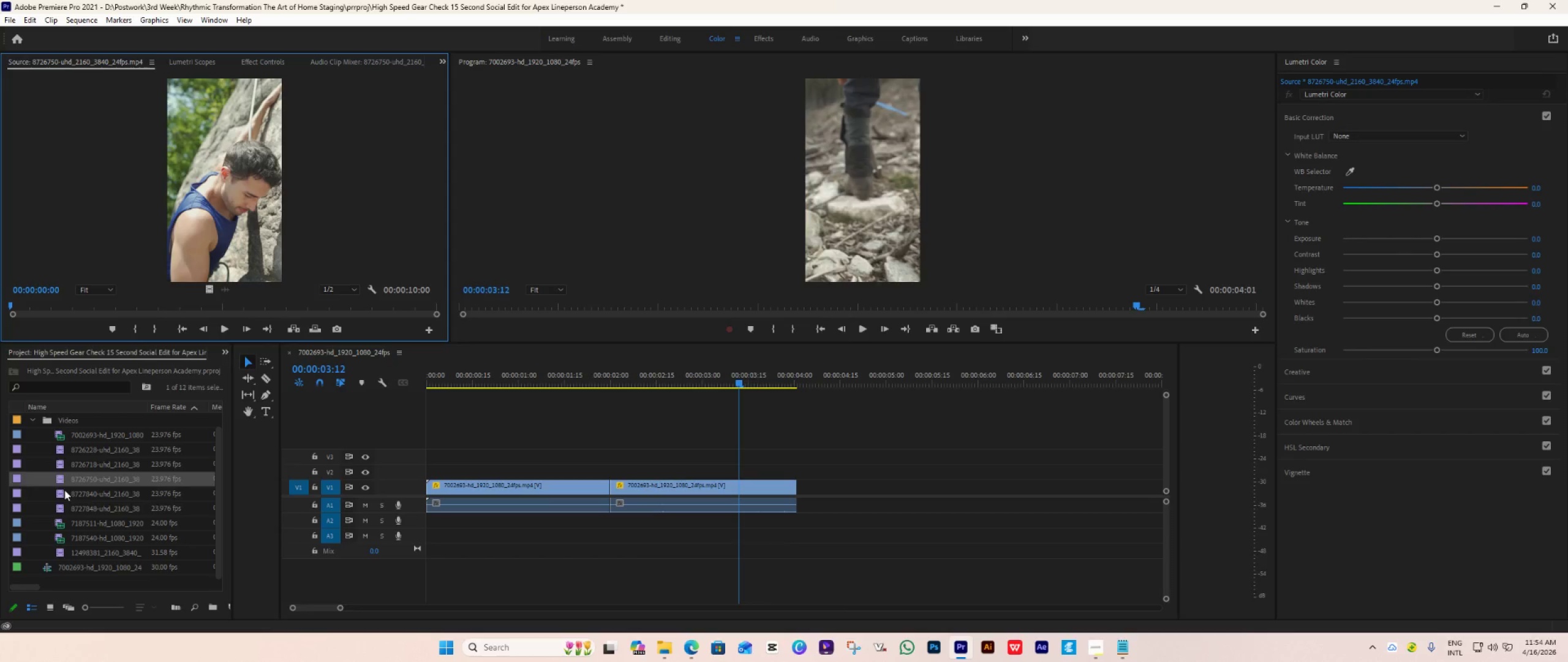 
double_click([64, 493])
 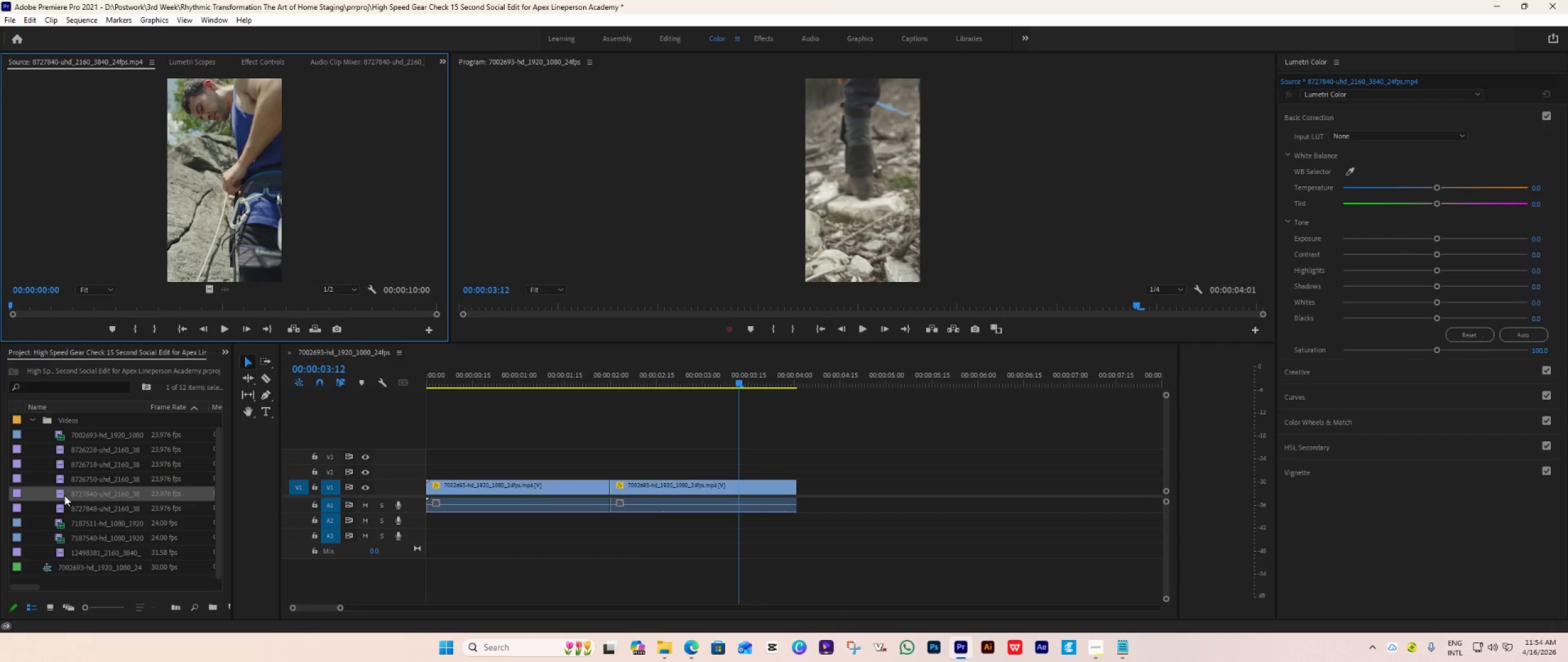 
double_click([64, 503])
 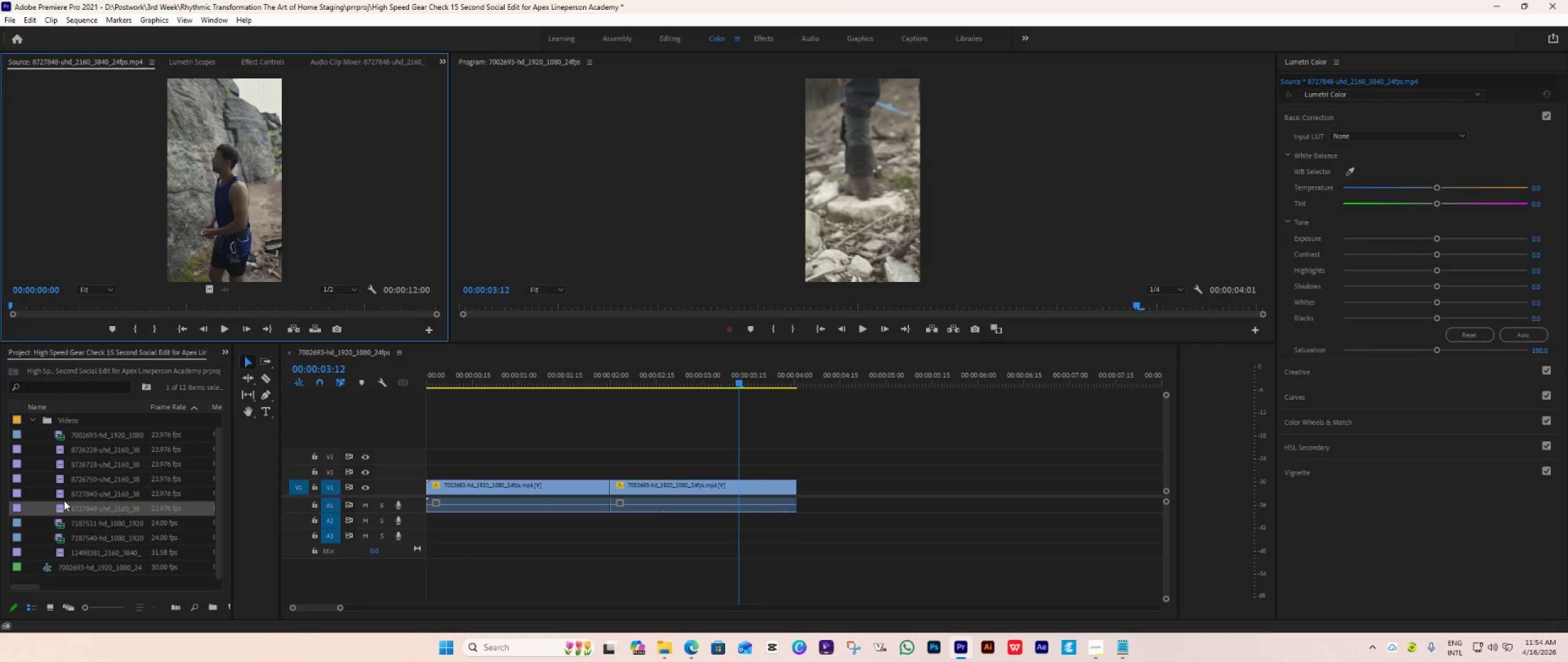 
scroll: coordinate [64, 500], scroll_direction: down, amount: 3.0
 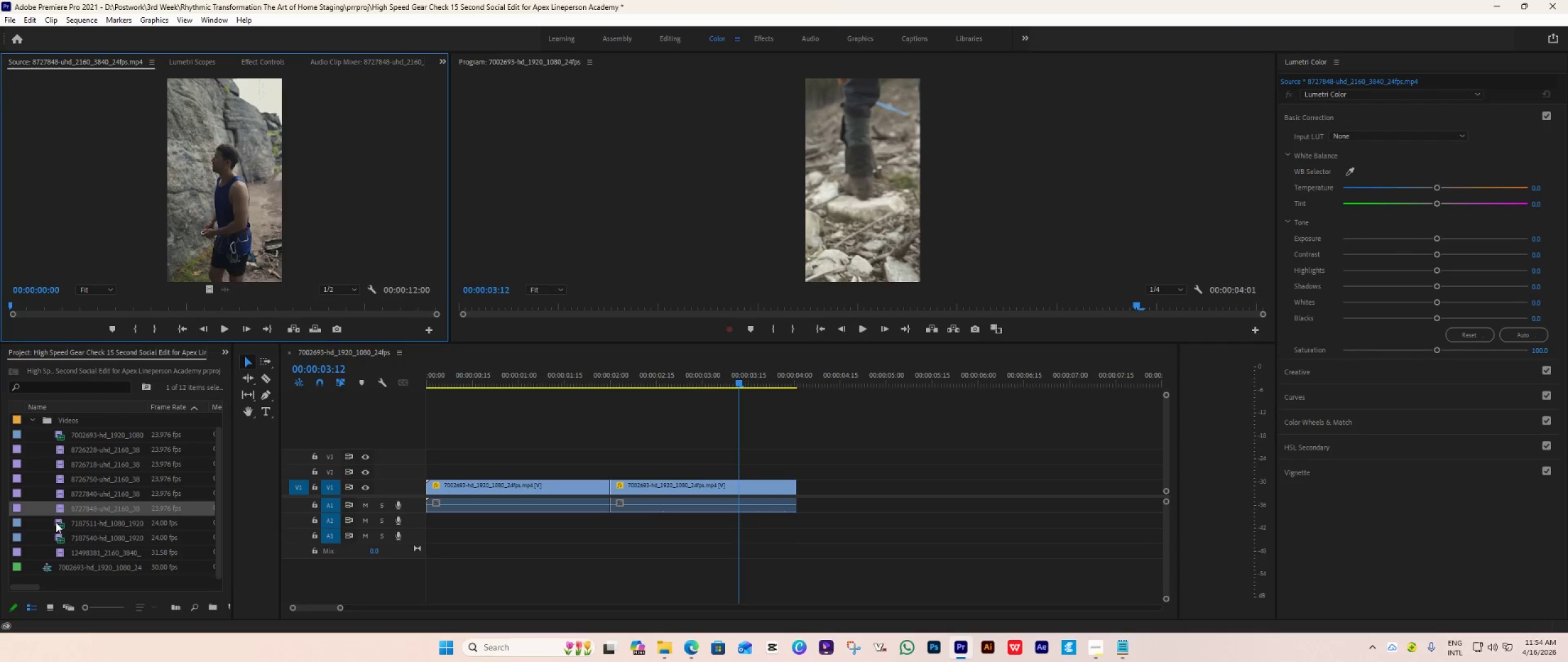 
double_click([55, 522])
 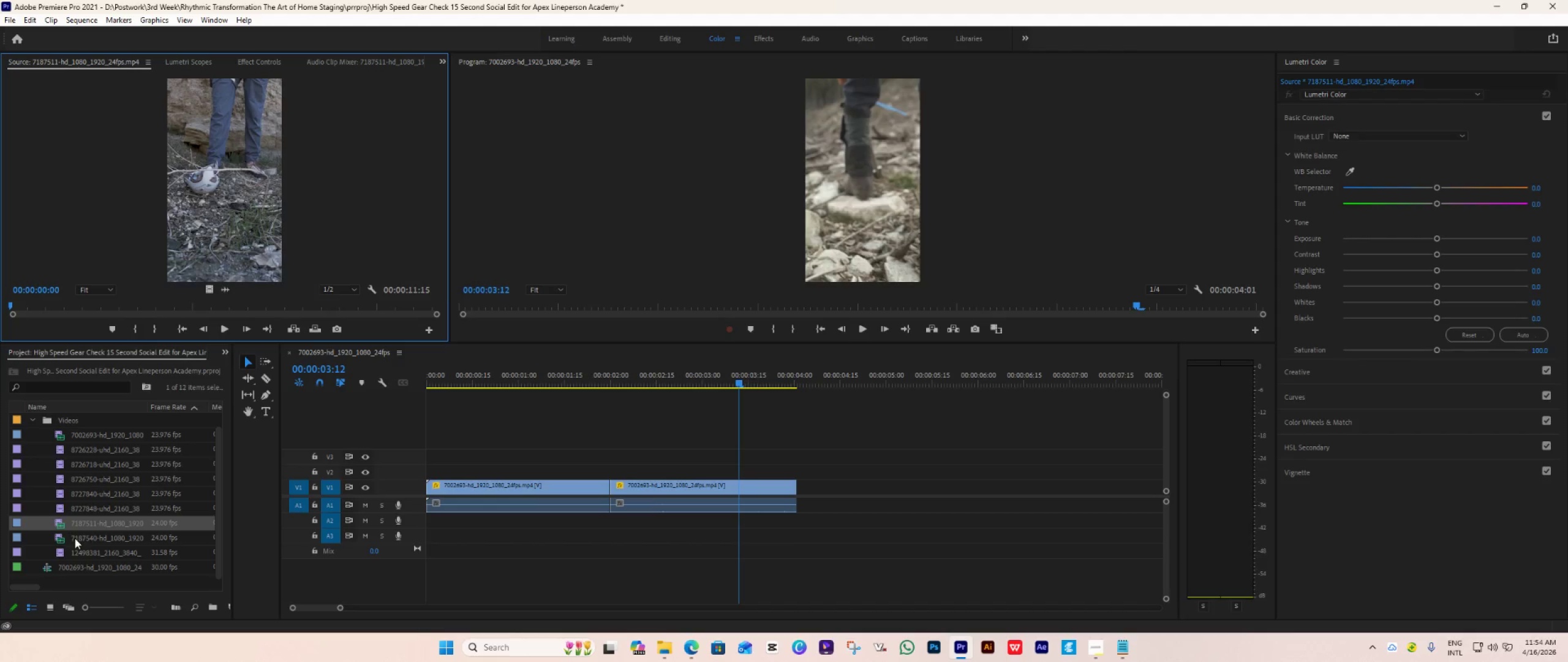 
double_click([75, 538])
 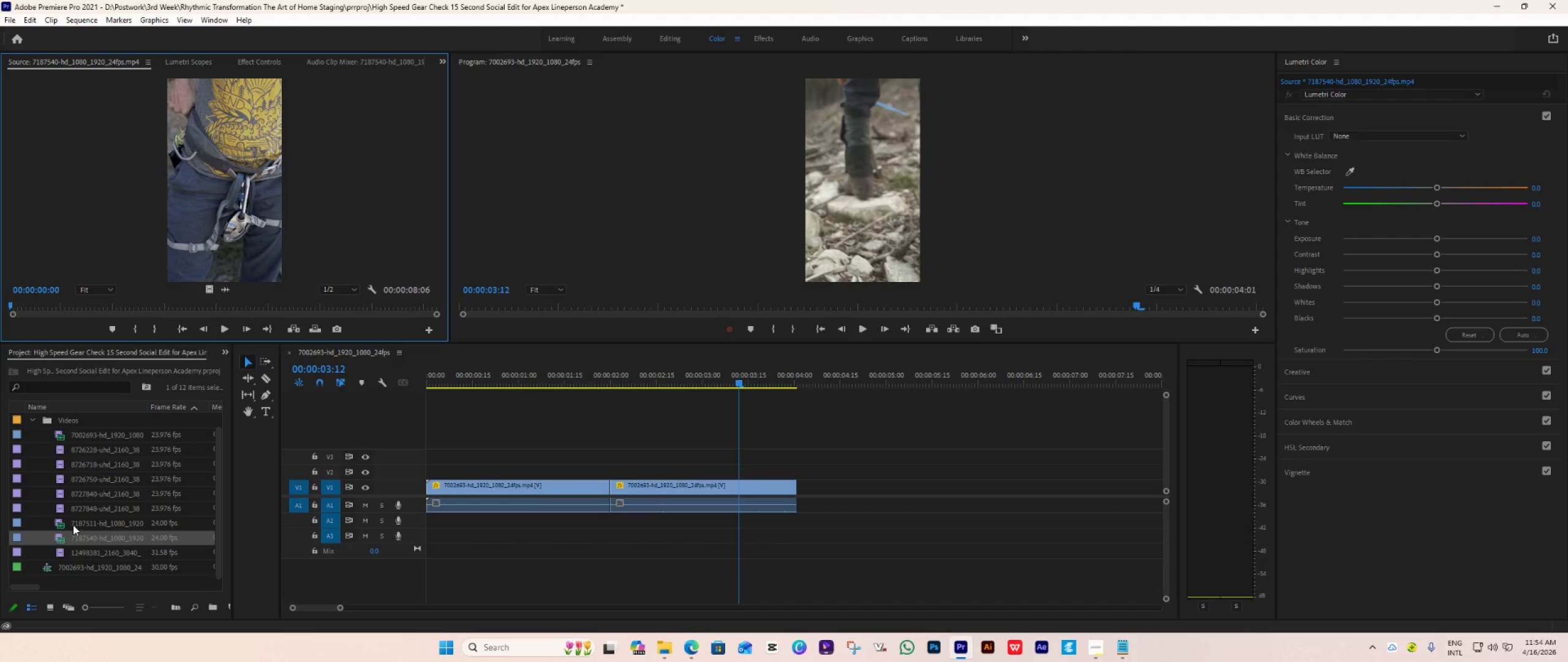 
double_click([68, 550])
 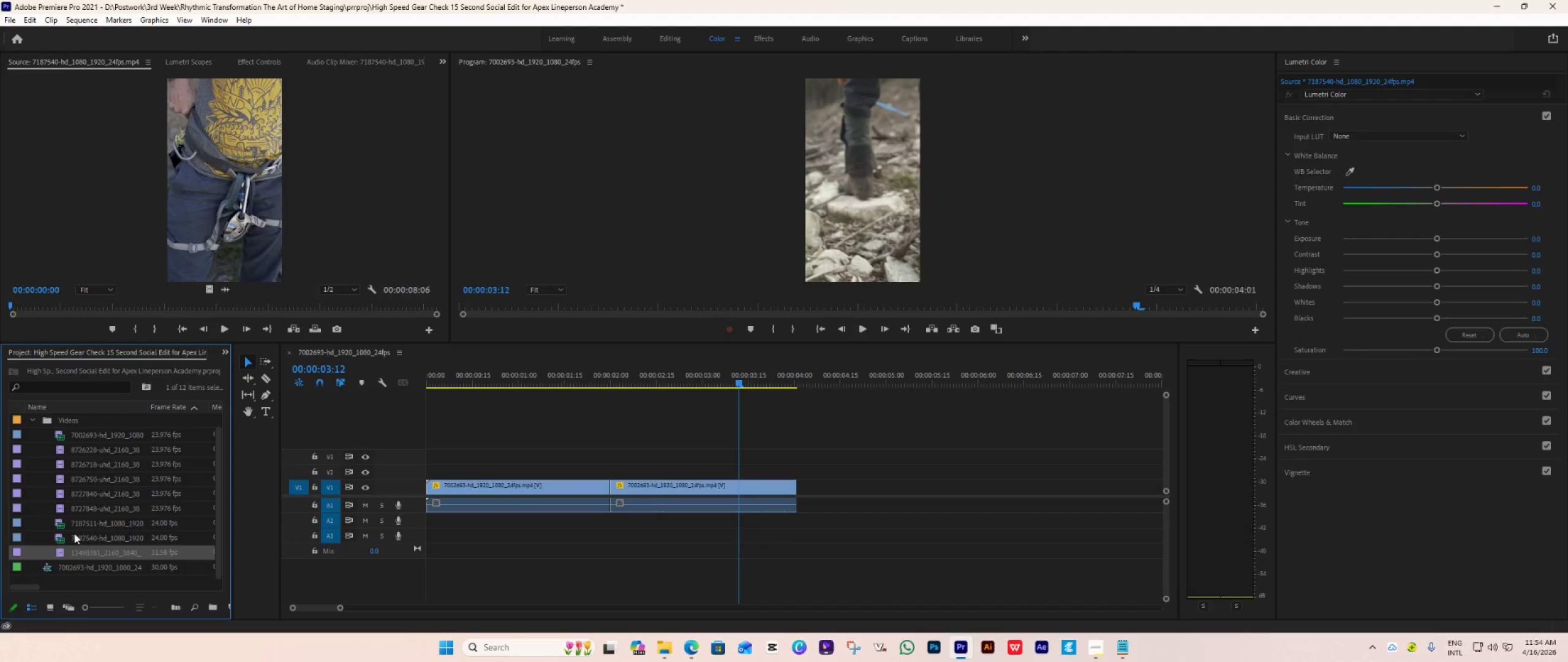 
scroll: coordinate [113, 493], scroll_direction: down, amount: 5.0
 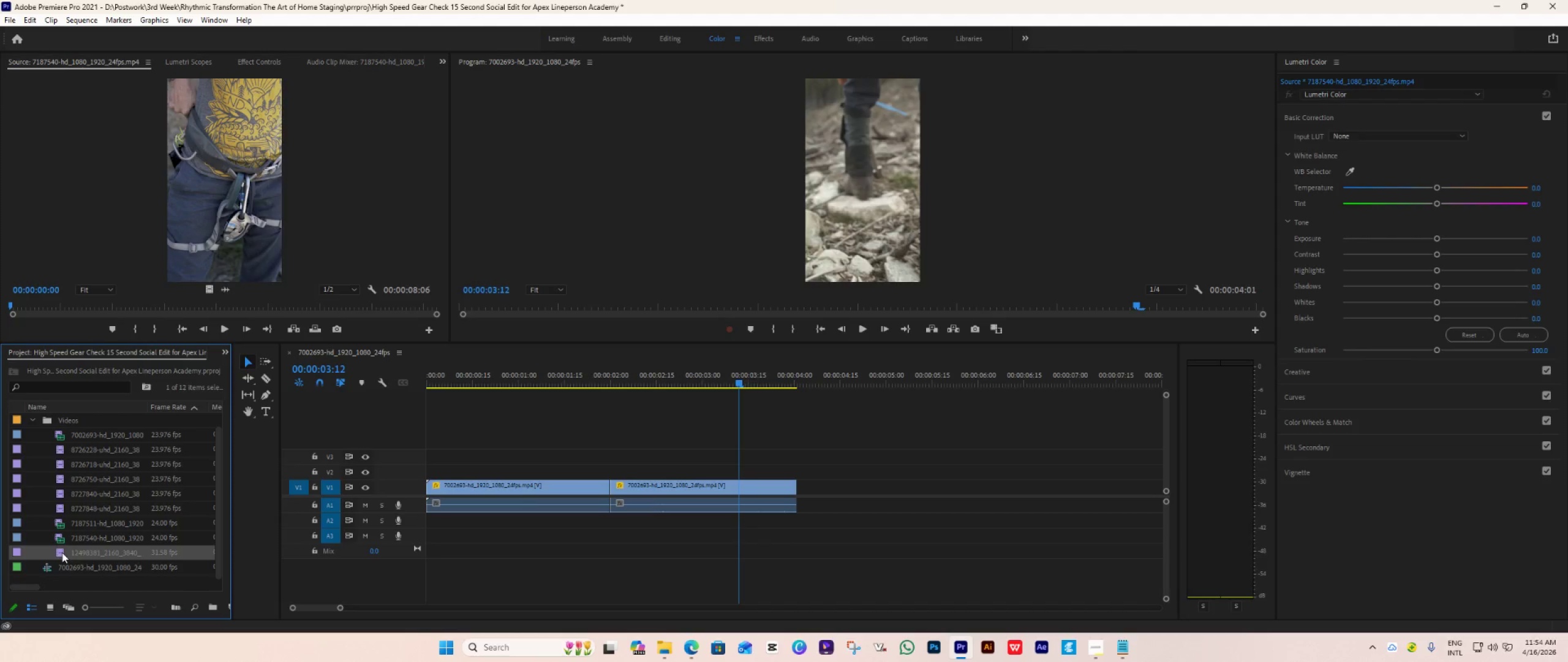 
double_click([61, 552])
 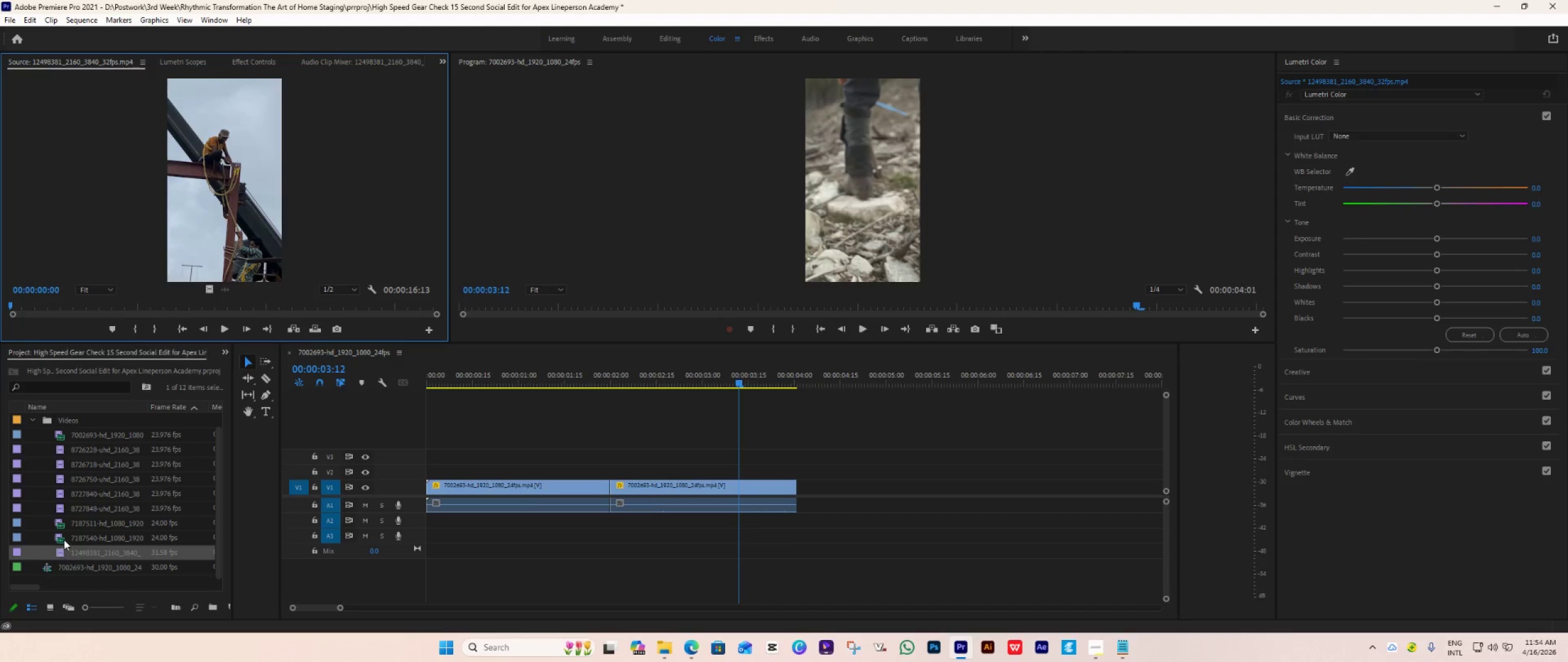 
double_click([64, 537])
 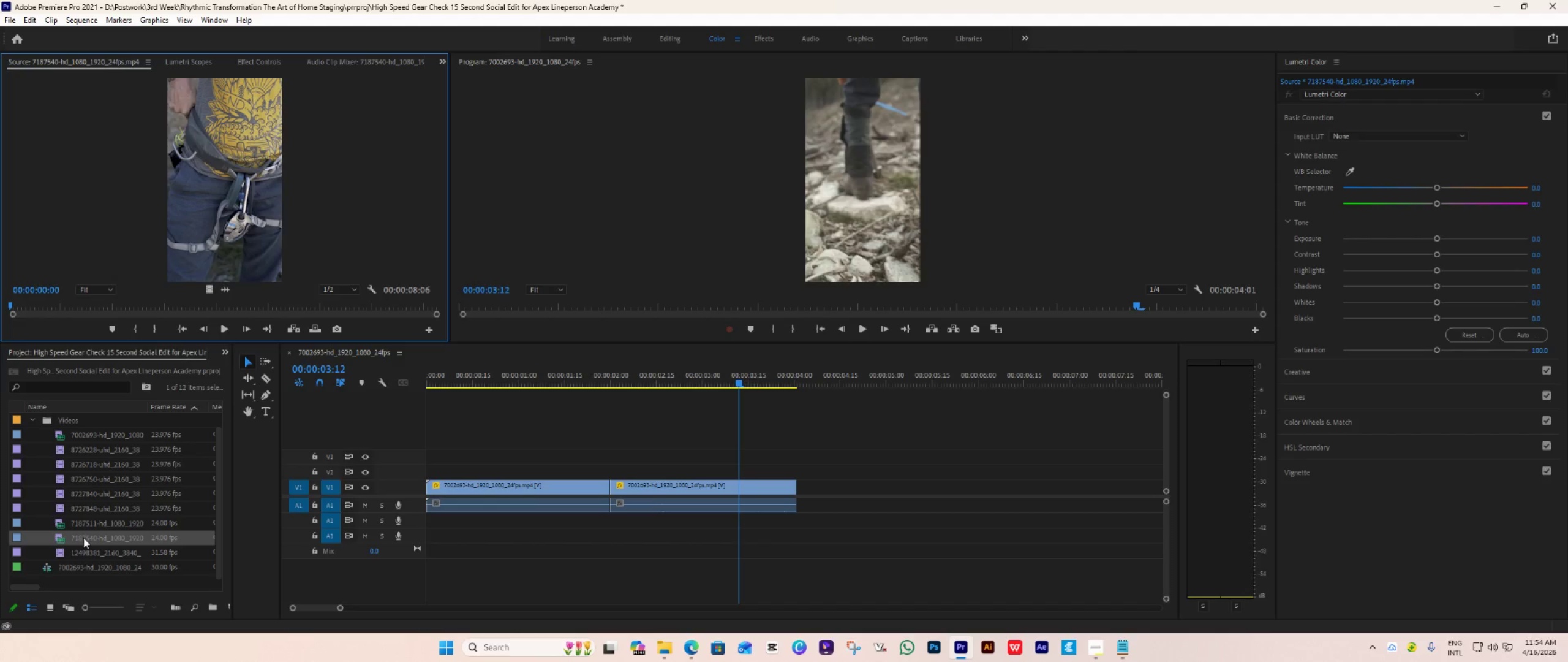 
left_click_drag(start_coordinate=[81, 538], to_coordinate=[803, 503])
 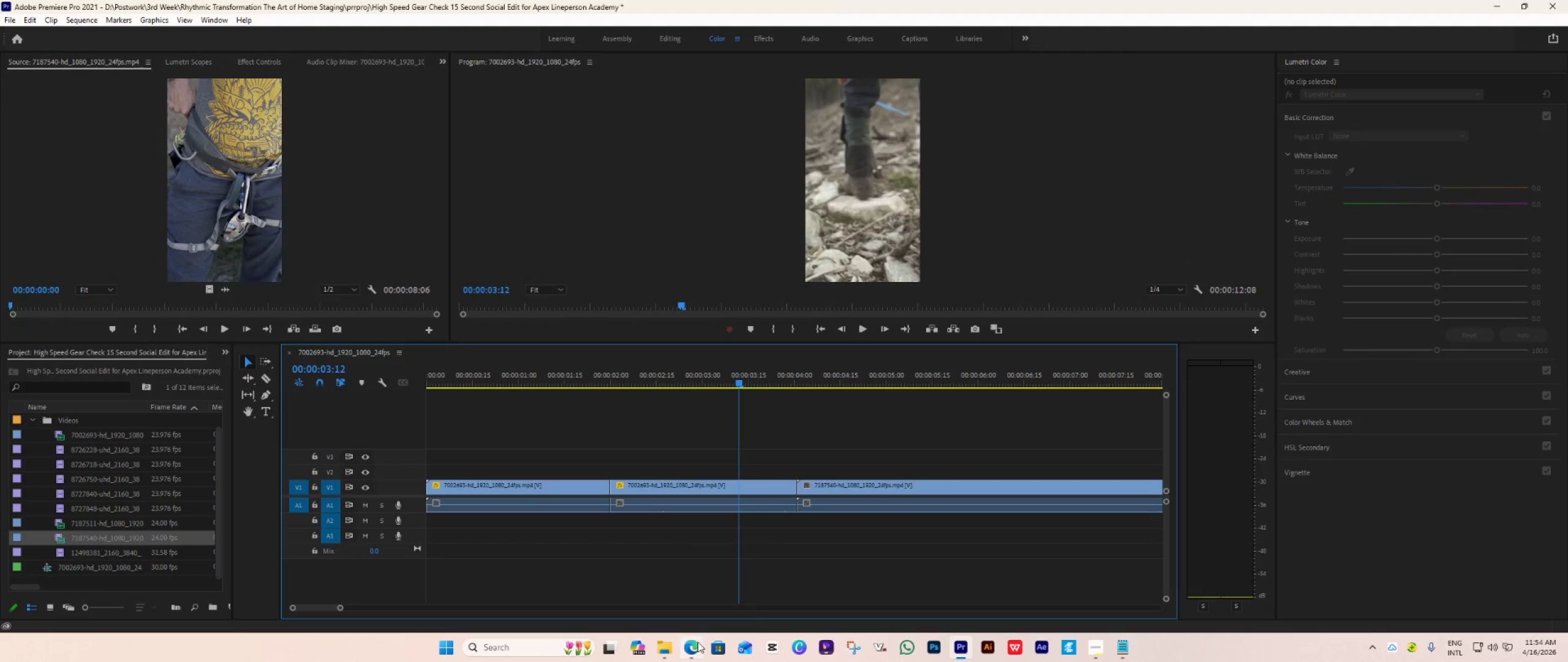 
left_click([693, 648])
 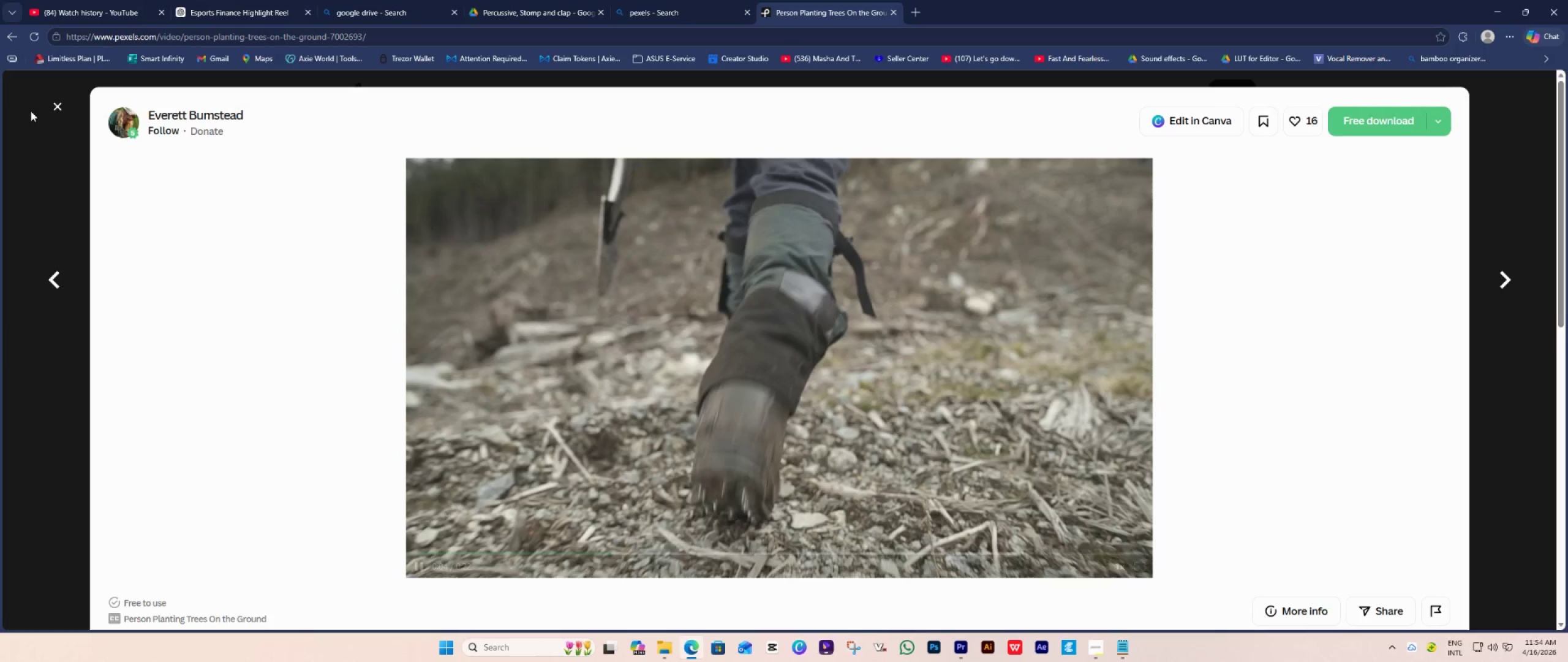 
left_click([55, 107])
 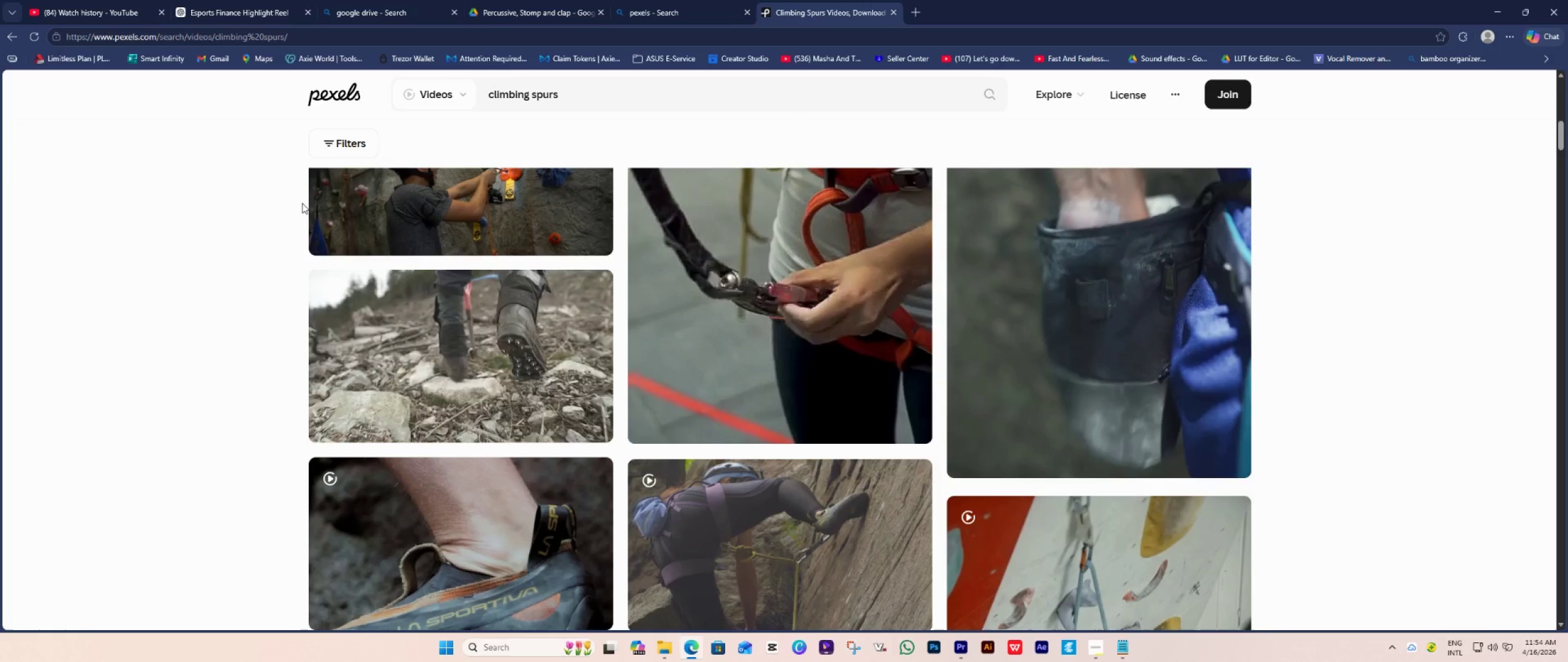 
scroll: coordinate [303, 202], scroll_direction: up, amount: 18.0
 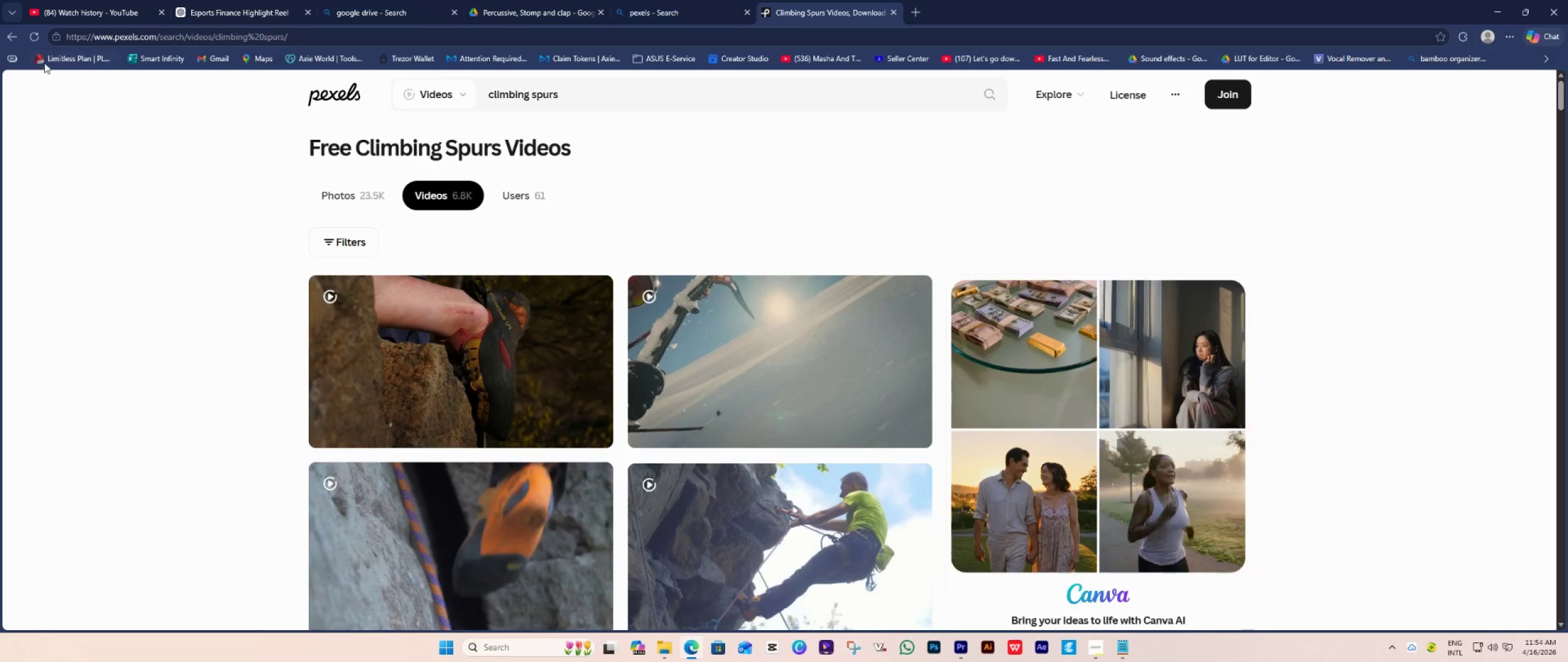 
left_click([13, 36])
 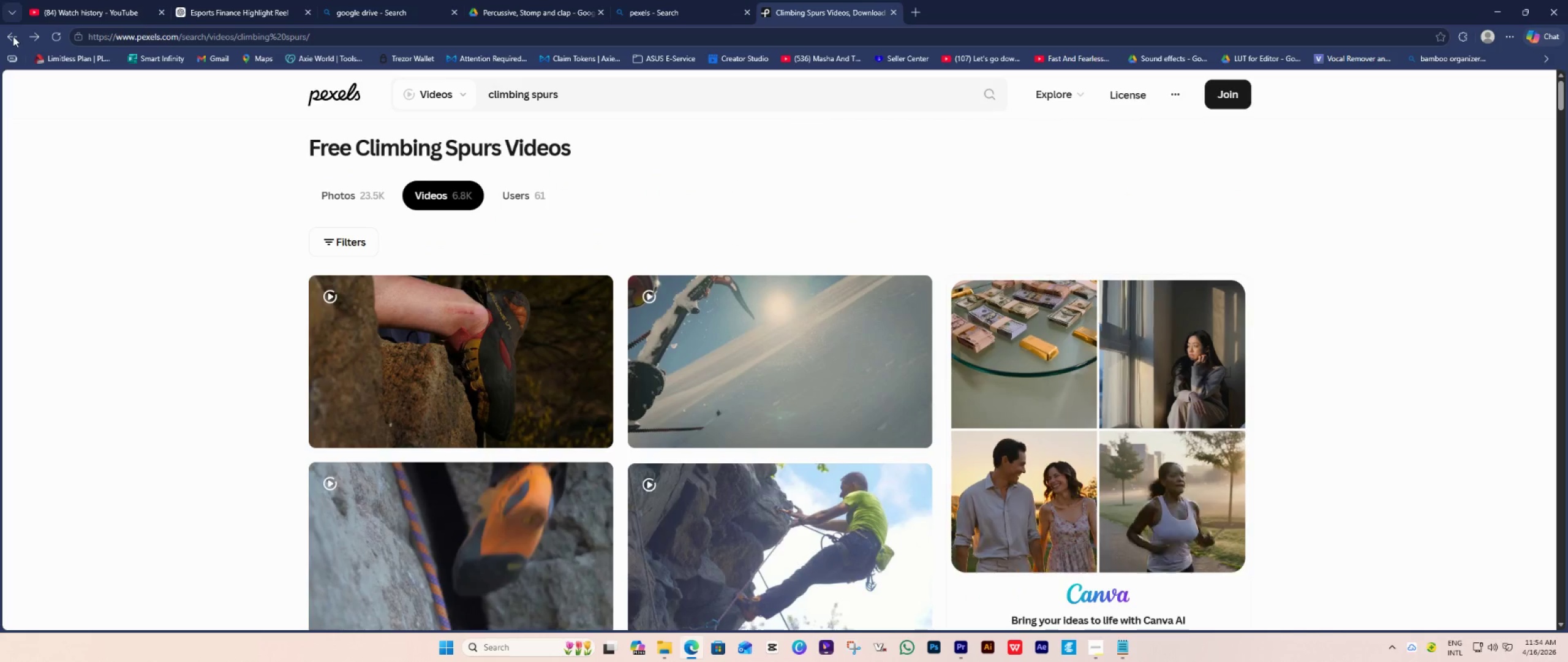 
left_click([13, 36])
 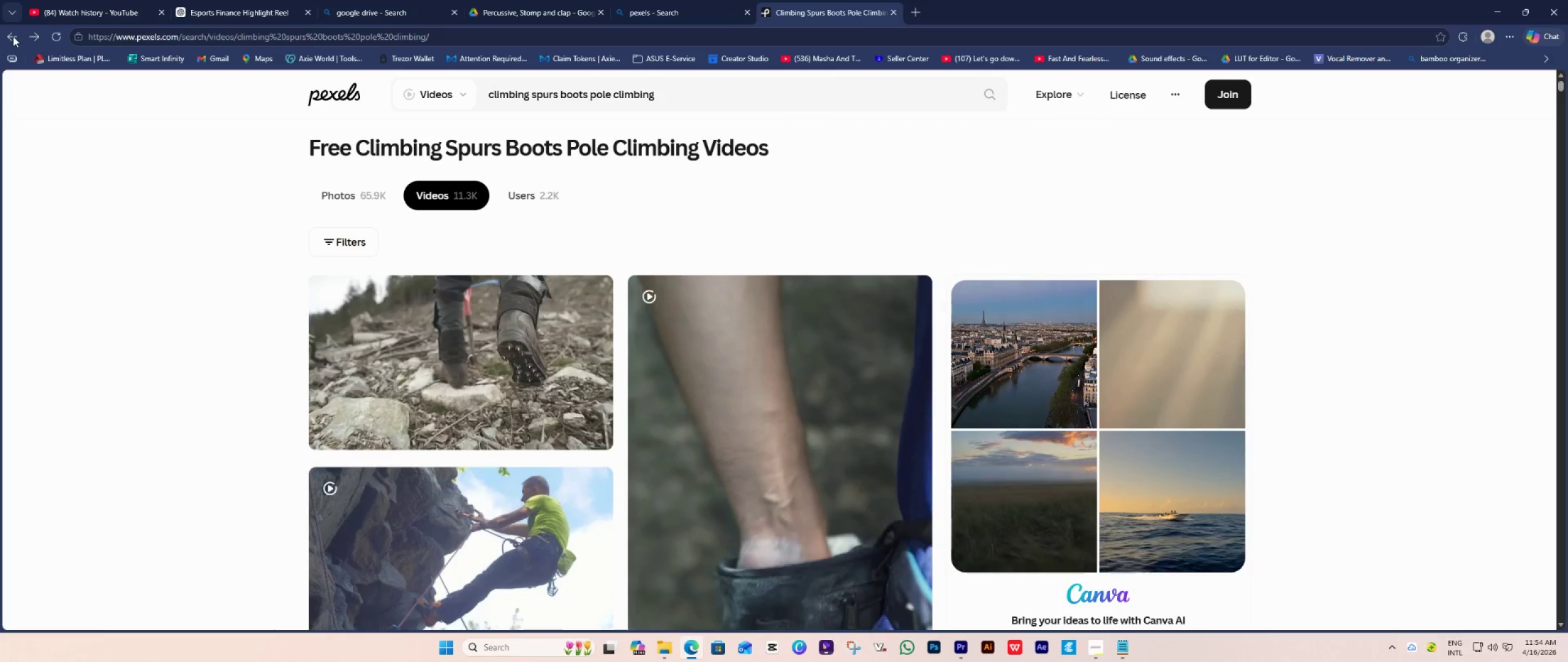 
left_click([13, 36])
 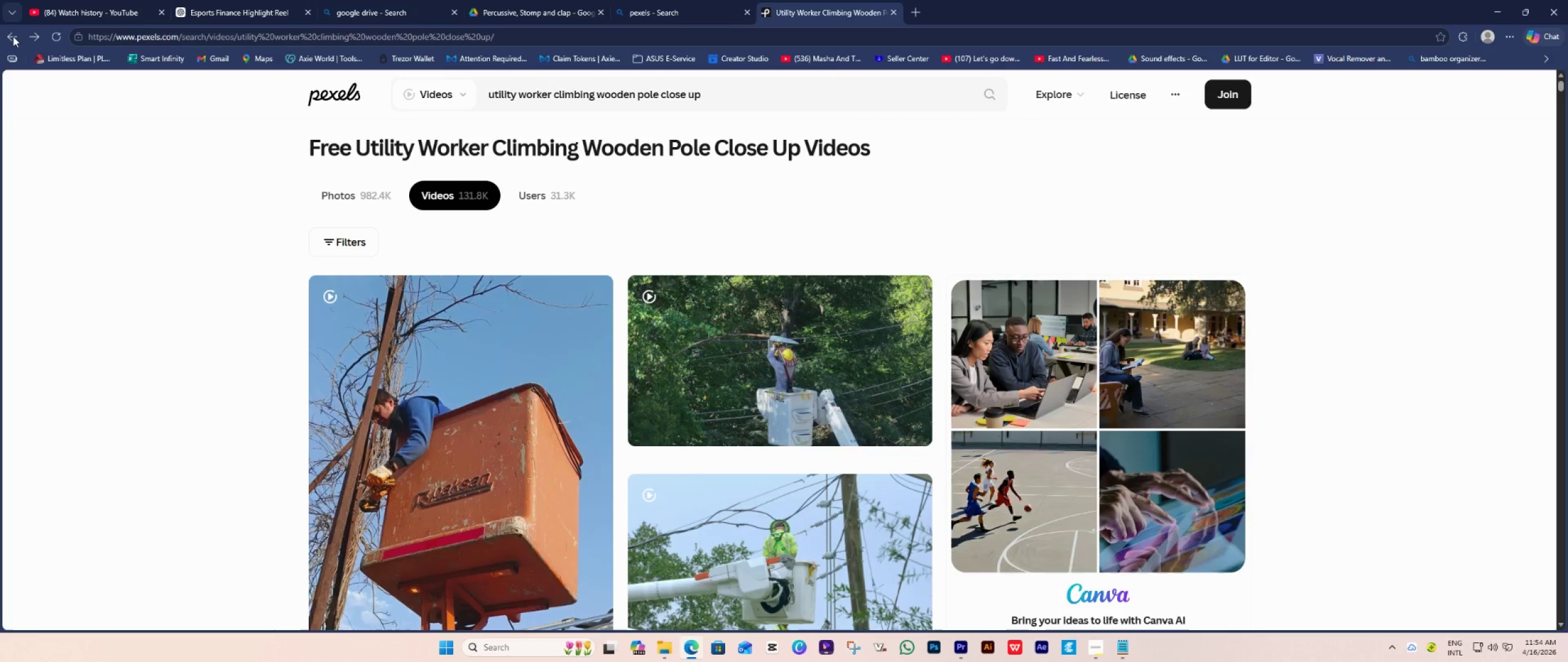 
scroll: coordinate [541, 299], scroll_direction: down, amount: 28.0
 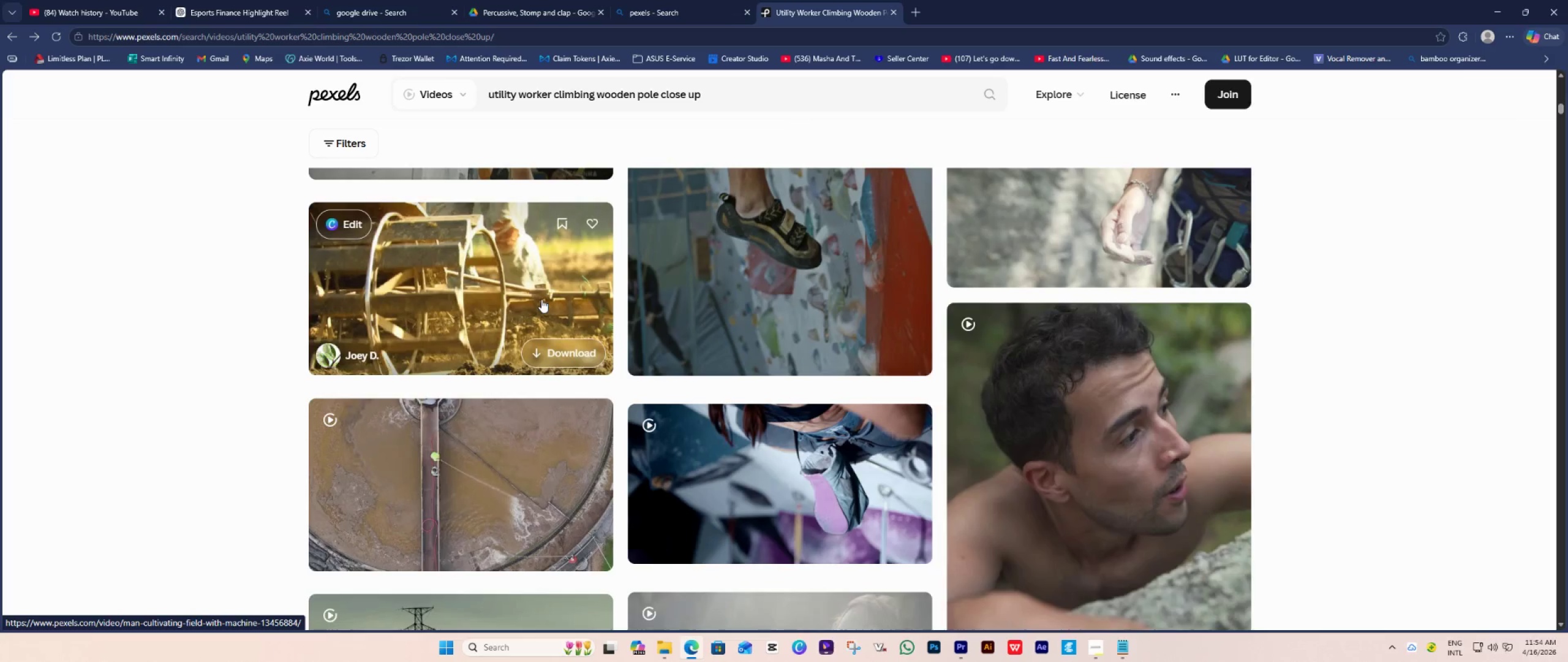 
scroll: coordinate [303, 197], scroll_direction: up, amount: 16.0
 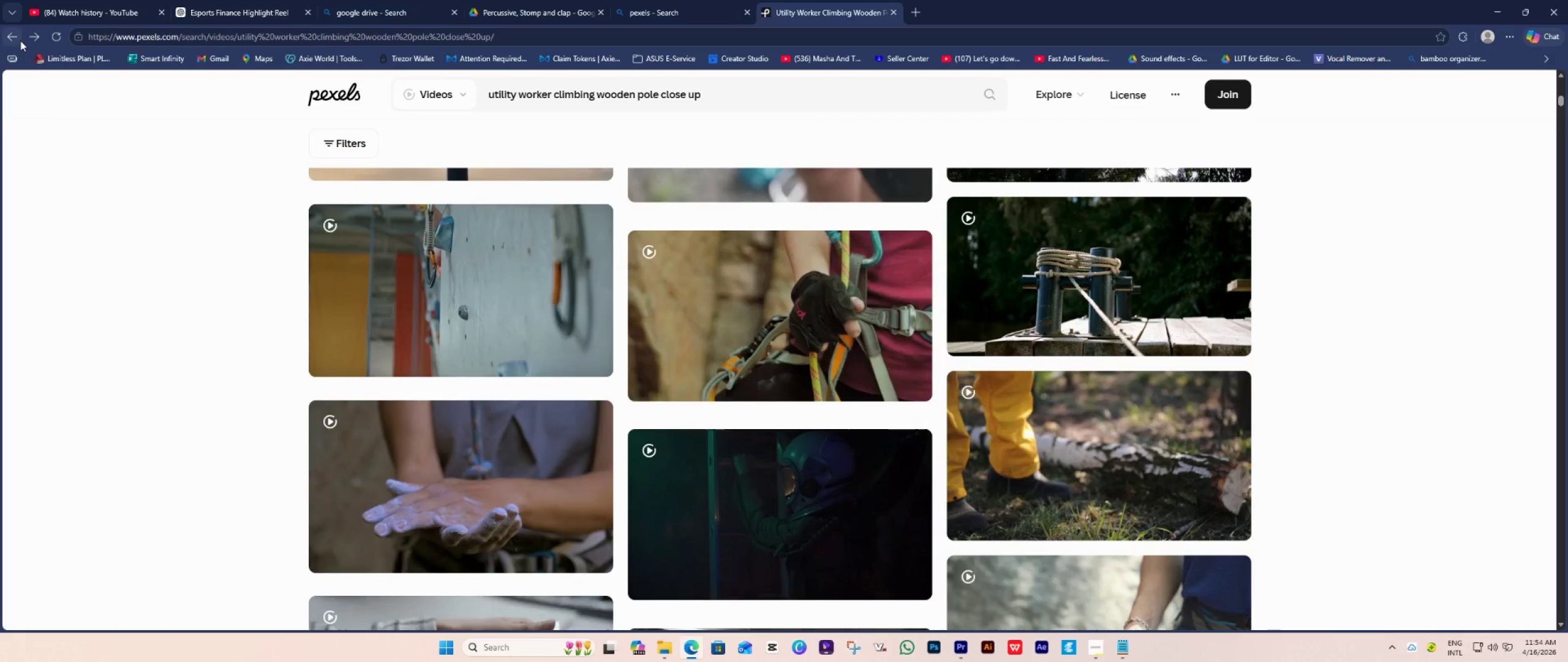 
left_click([13, 36])
 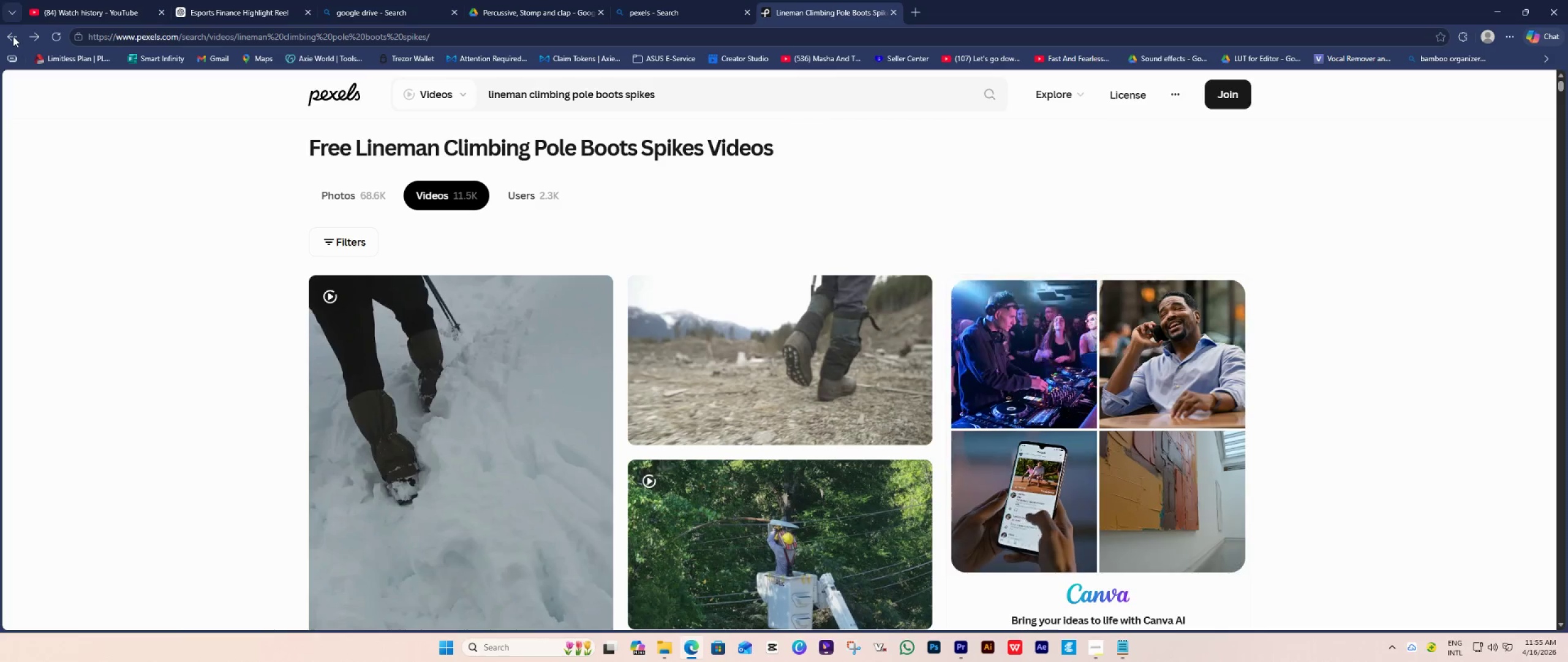 
left_click([13, 36])
 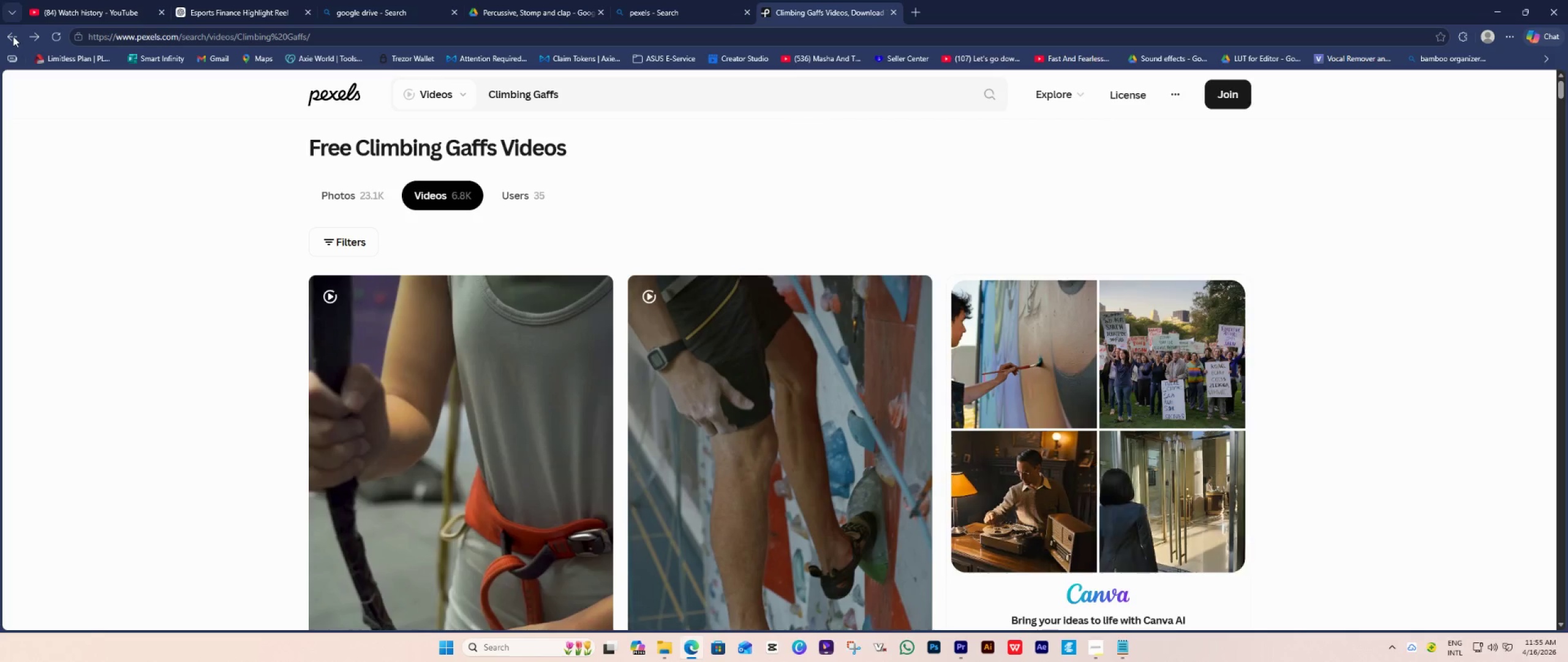 
left_click([13, 36])
 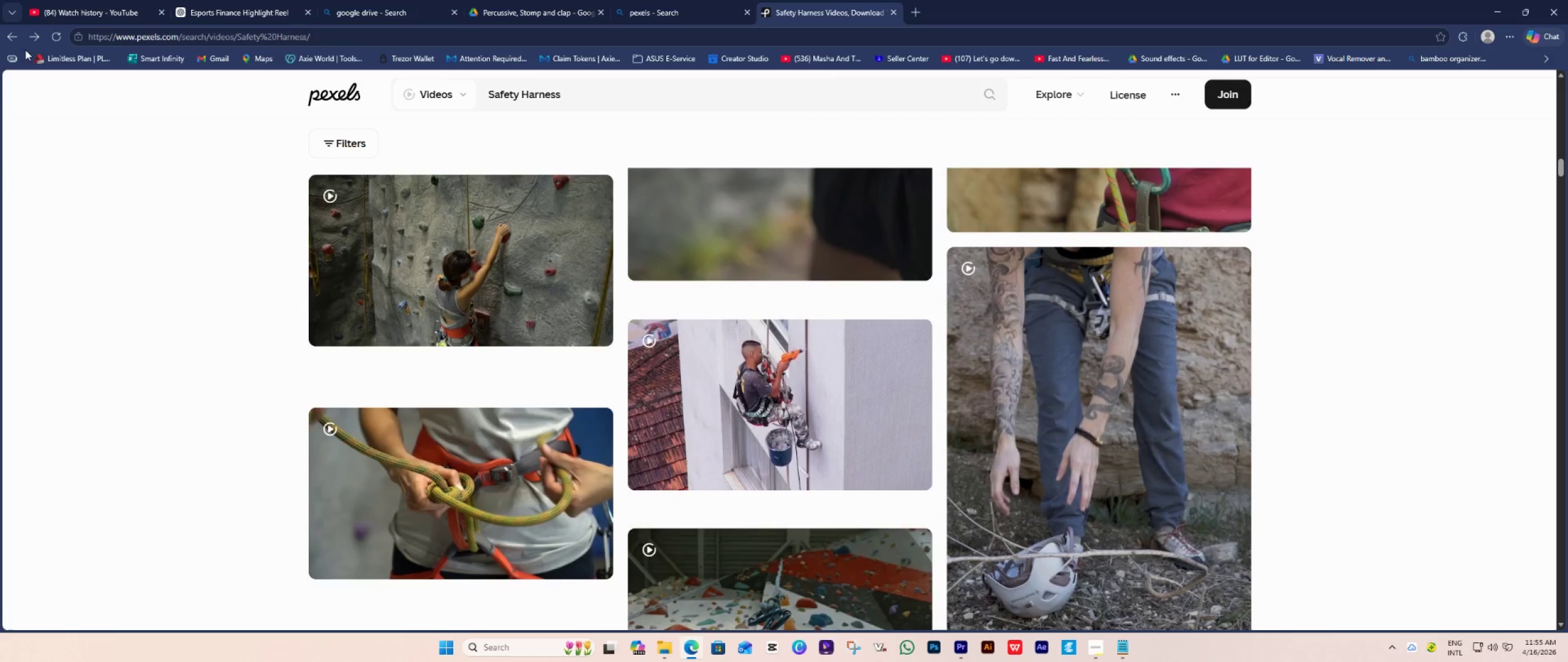 
left_click([1038, 394])
 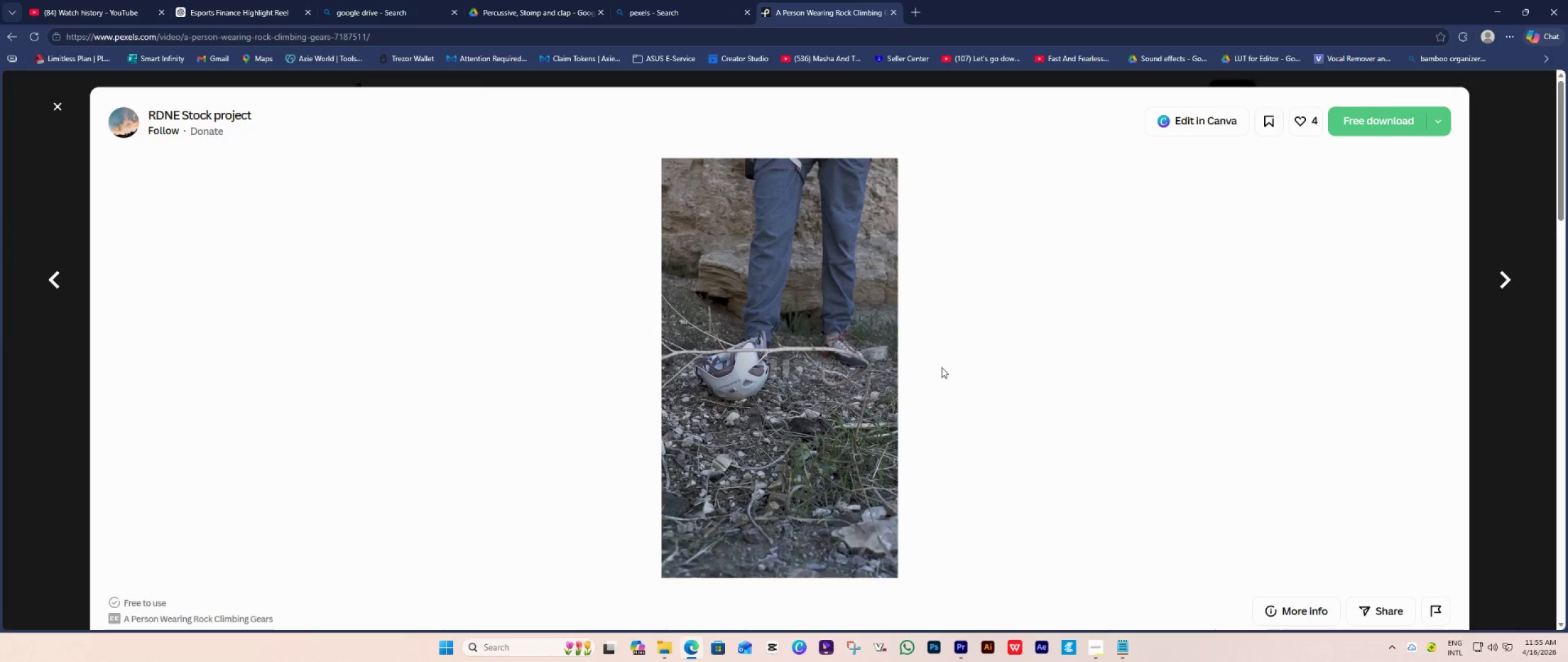 
scroll: coordinate [861, 348], scroll_direction: down, amount: 11.0
 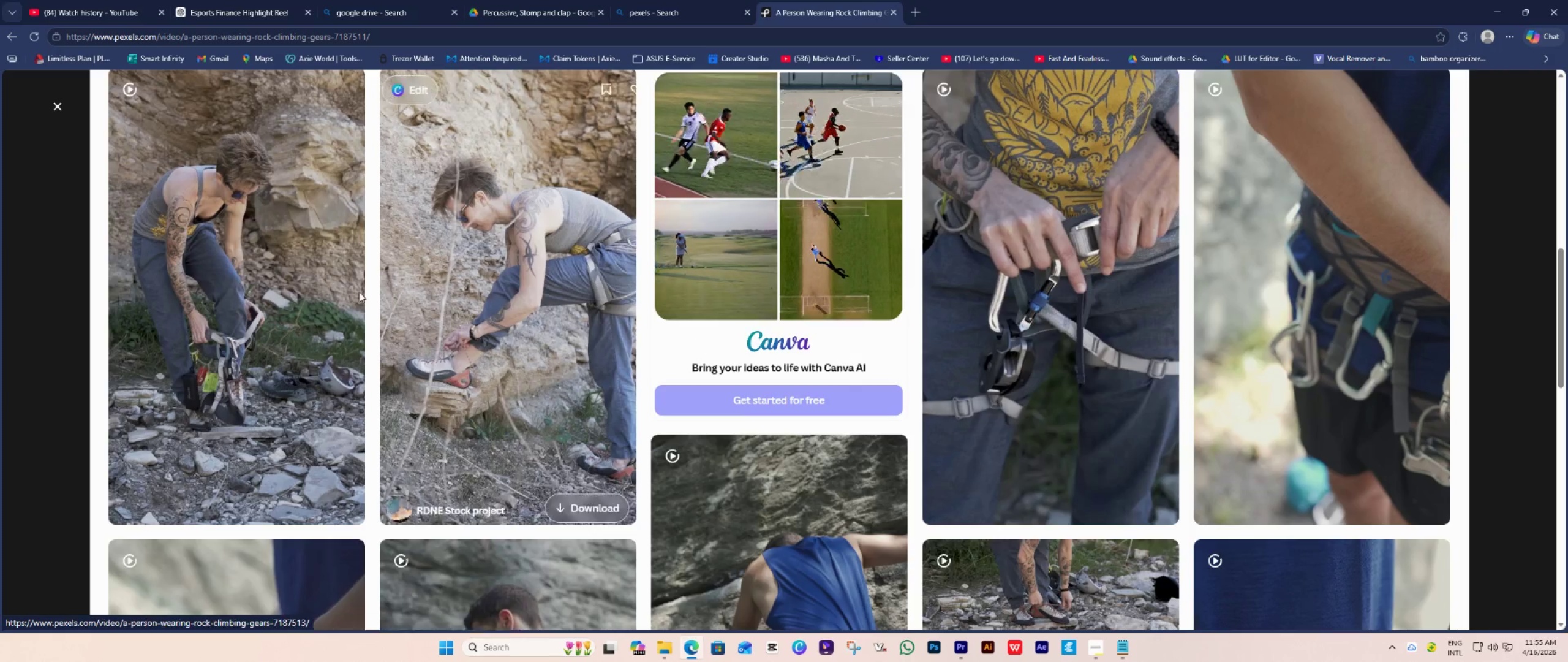 
left_click([238, 248])
 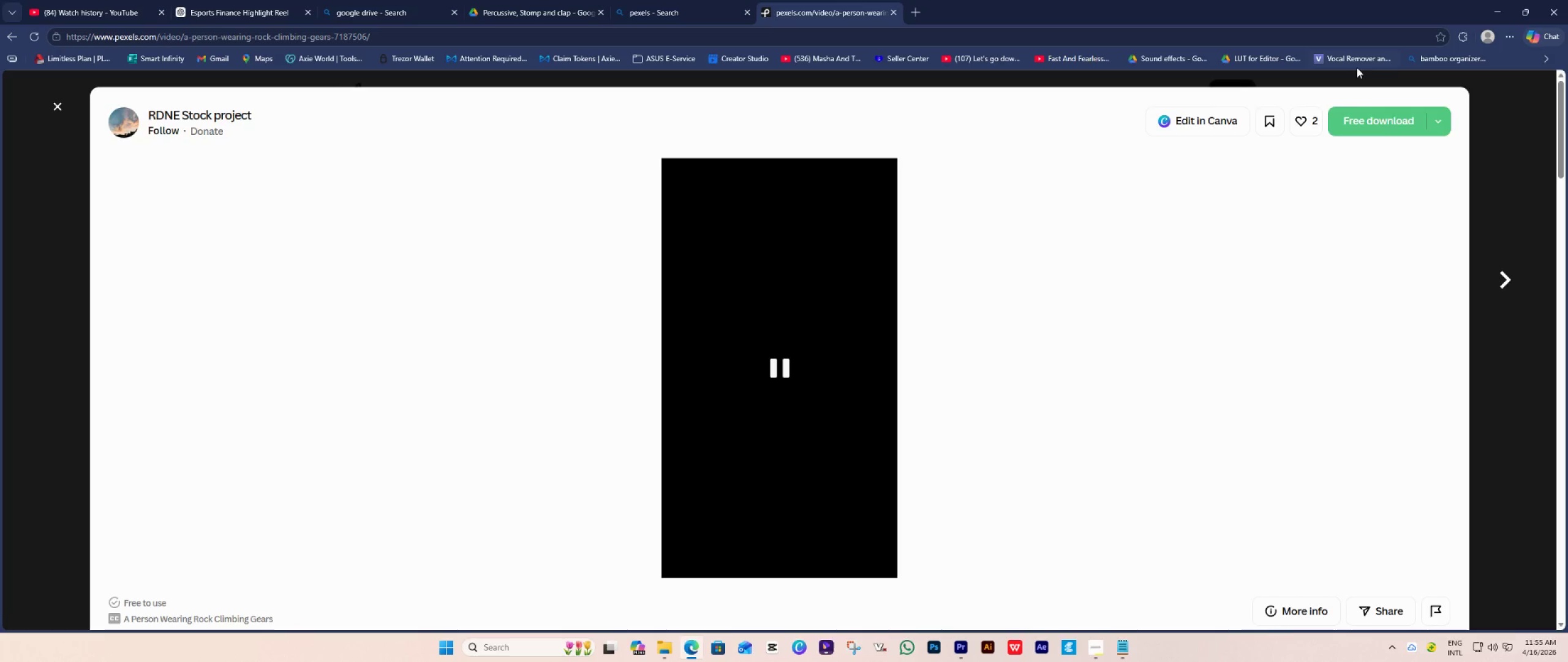 
left_click([1382, 124])
 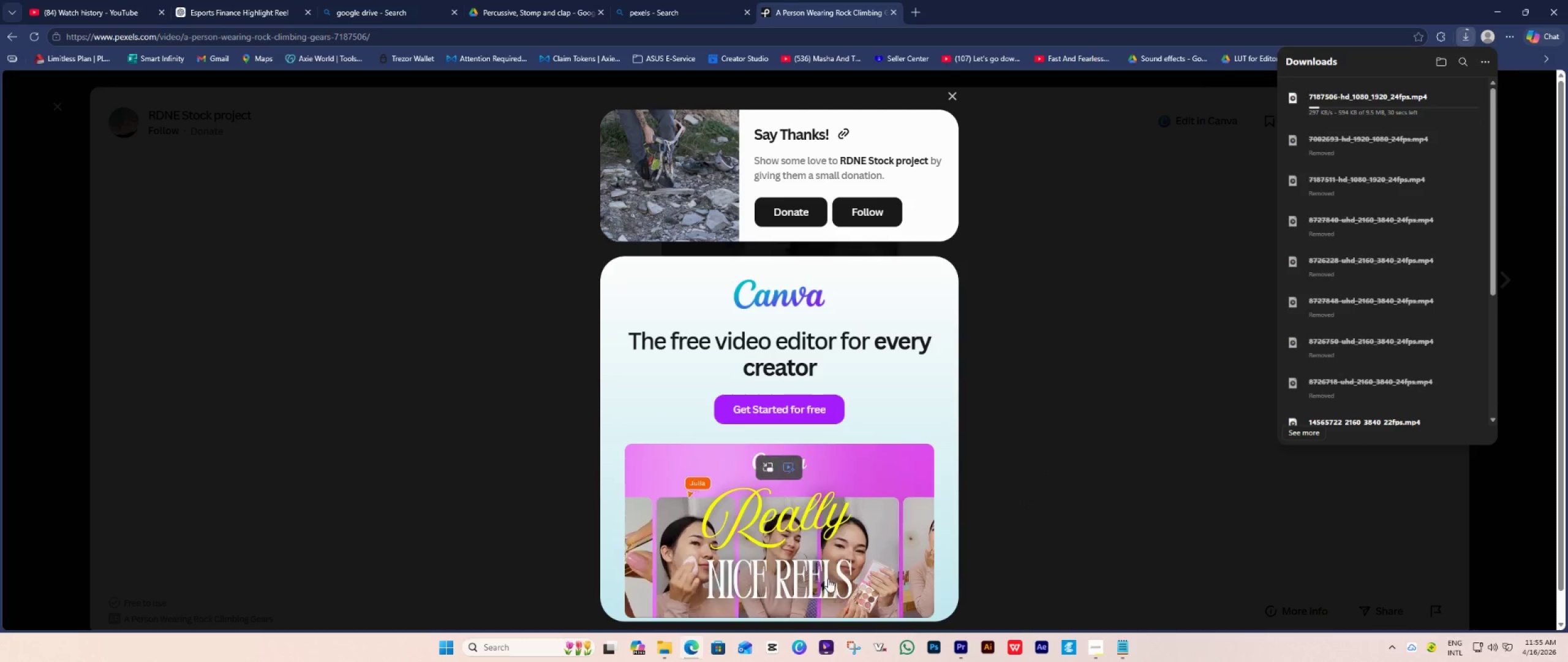 
left_click([431, 313])
 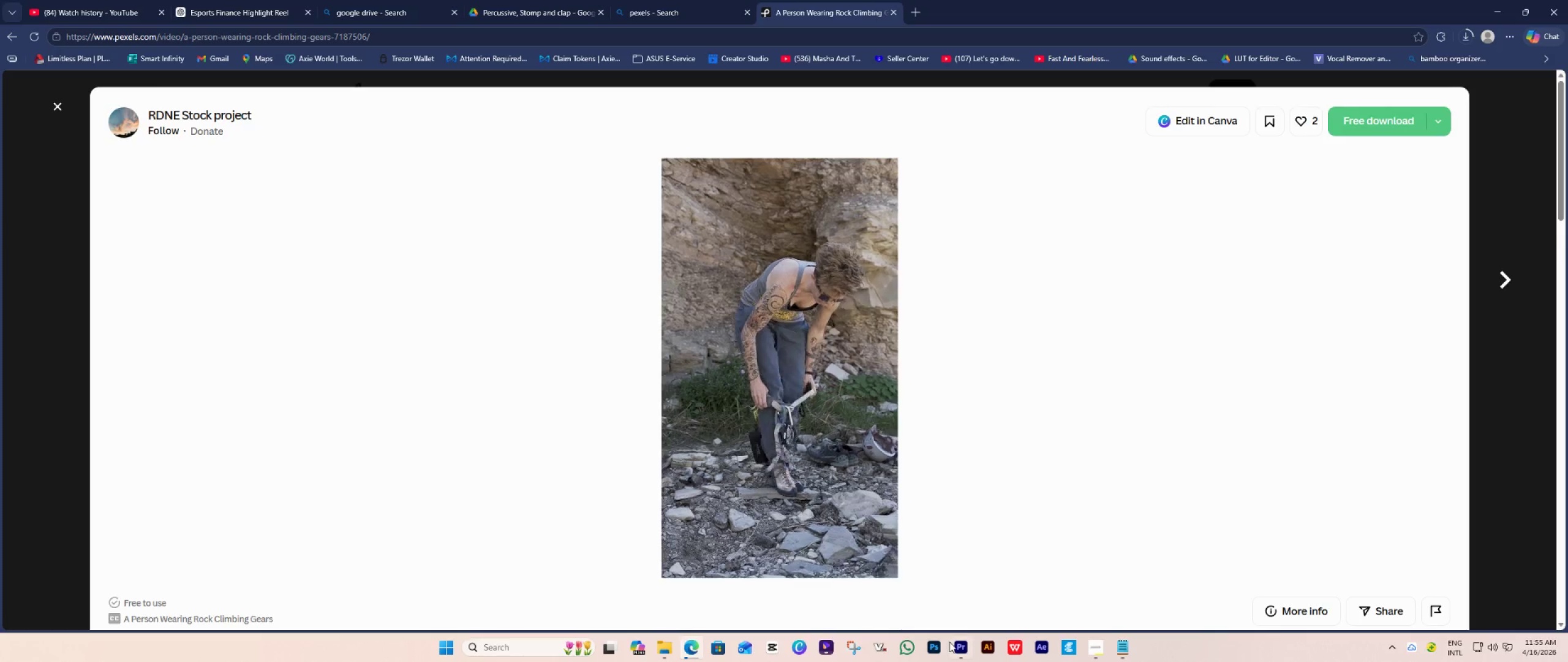 
left_click([957, 647])
 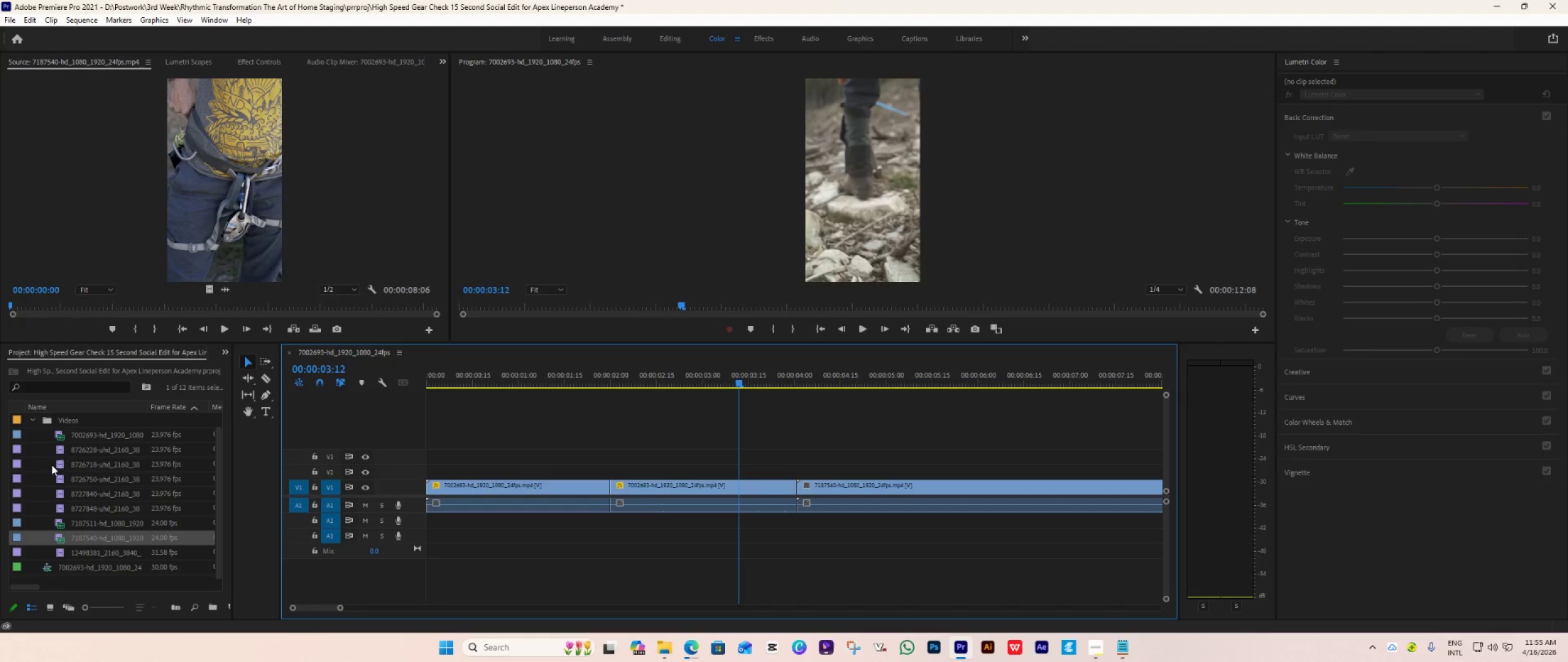 
double_click([32, 455])
 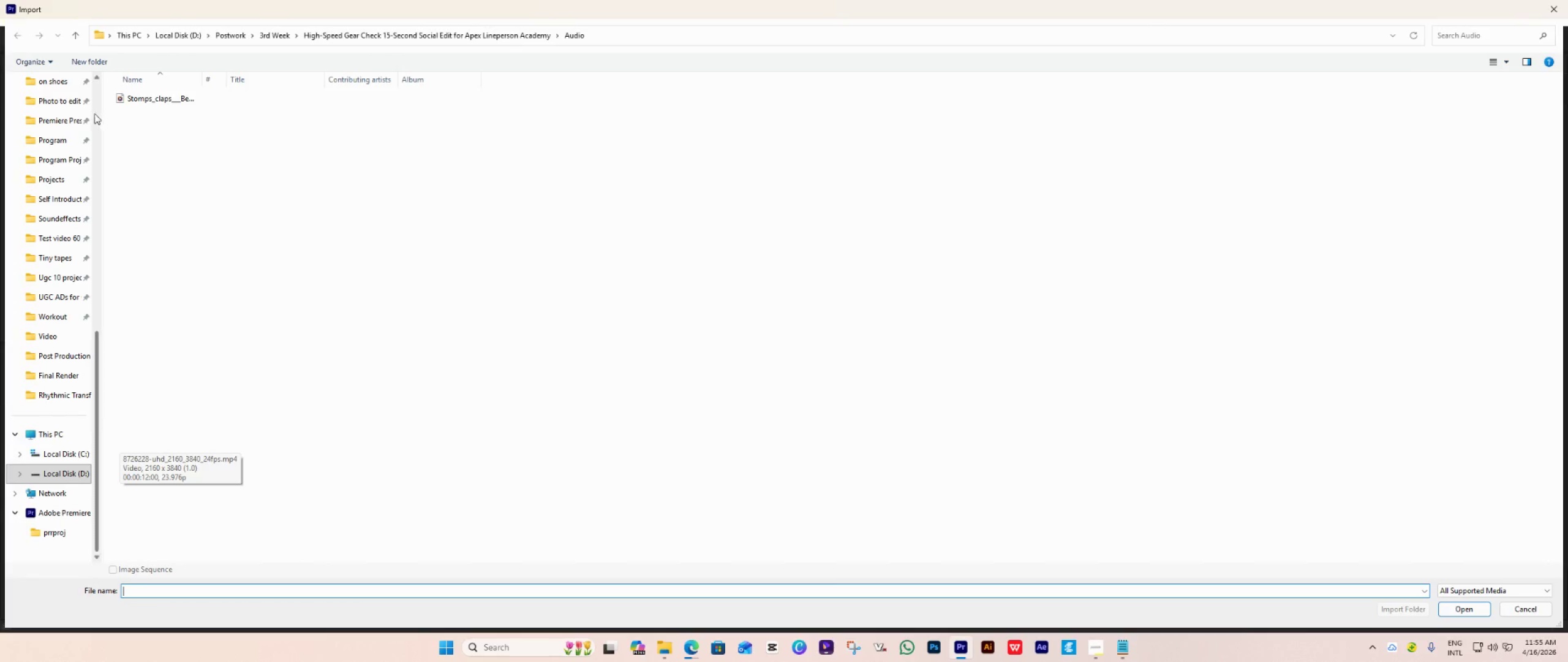 
scroll: coordinate [30, 135], scroll_direction: up, amount: 11.0
 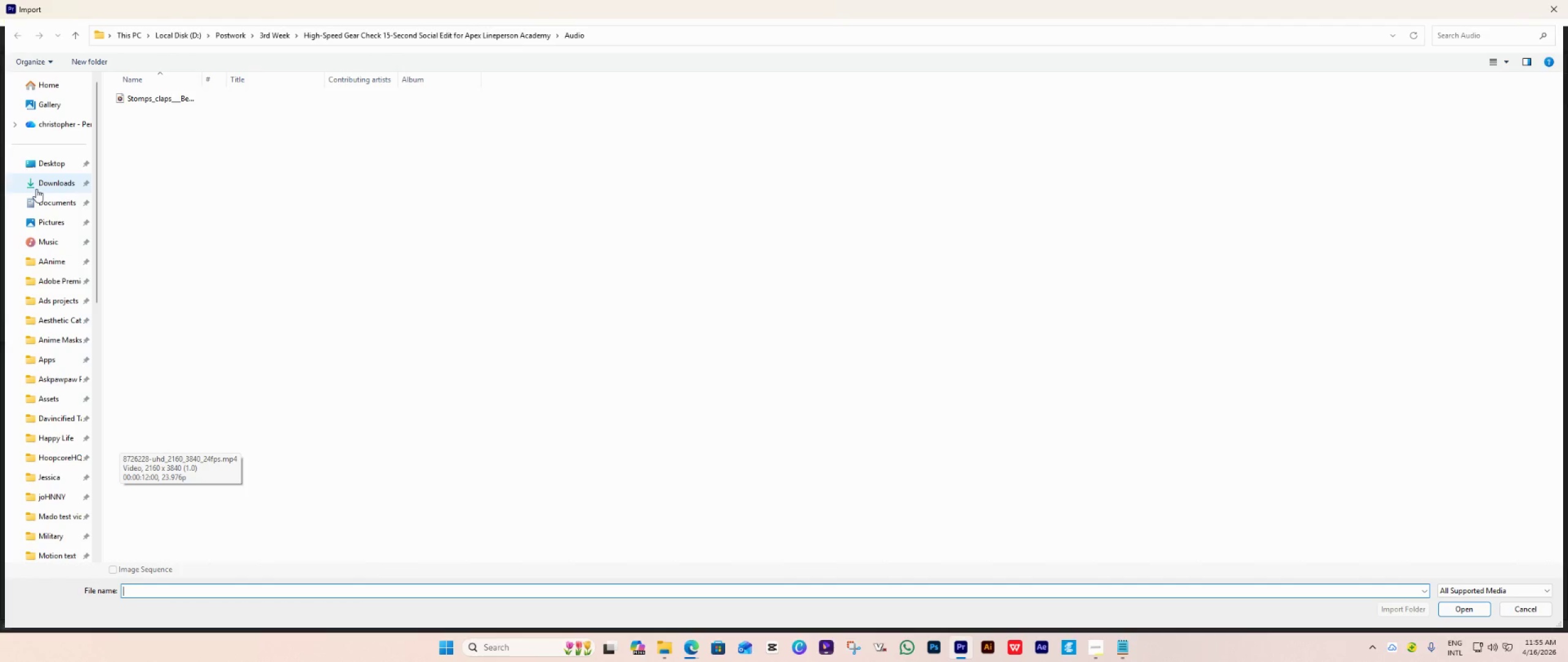 
left_click([36, 189])
 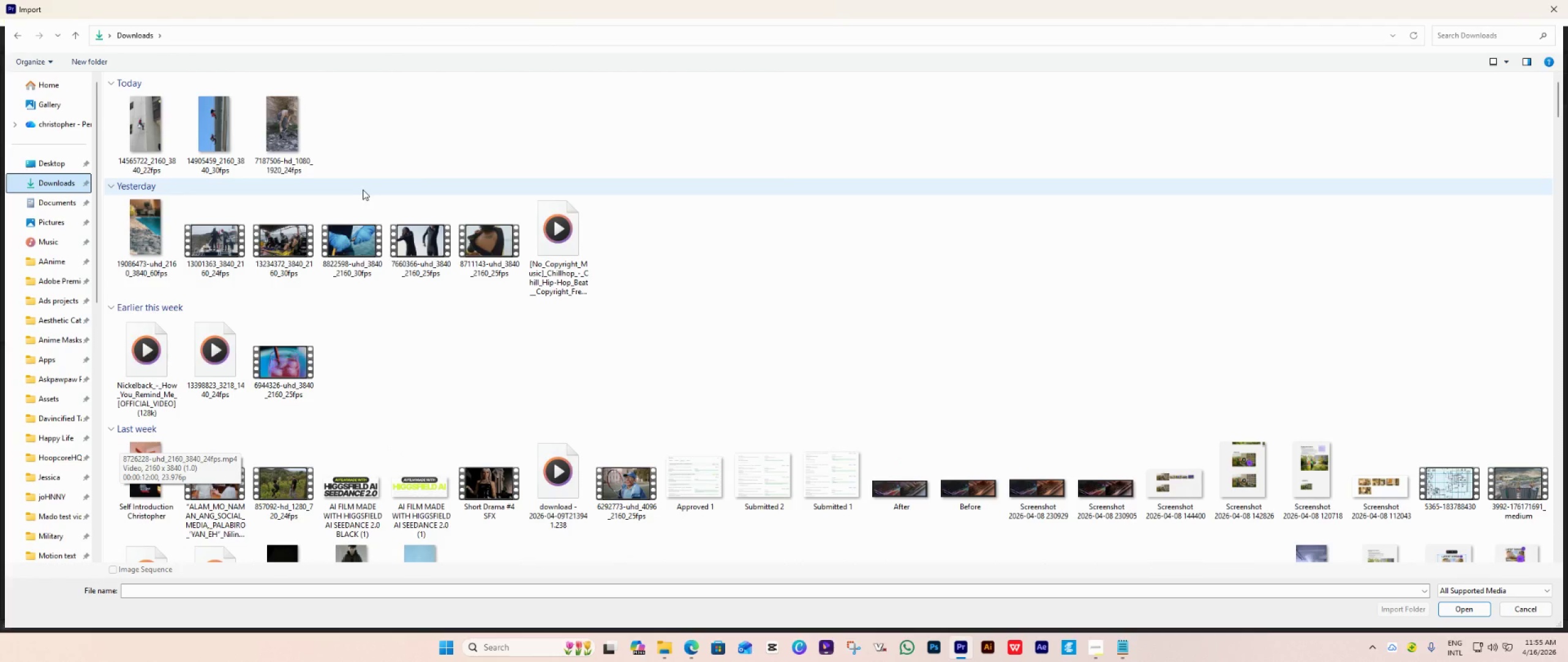 
left_click([298, 129])
 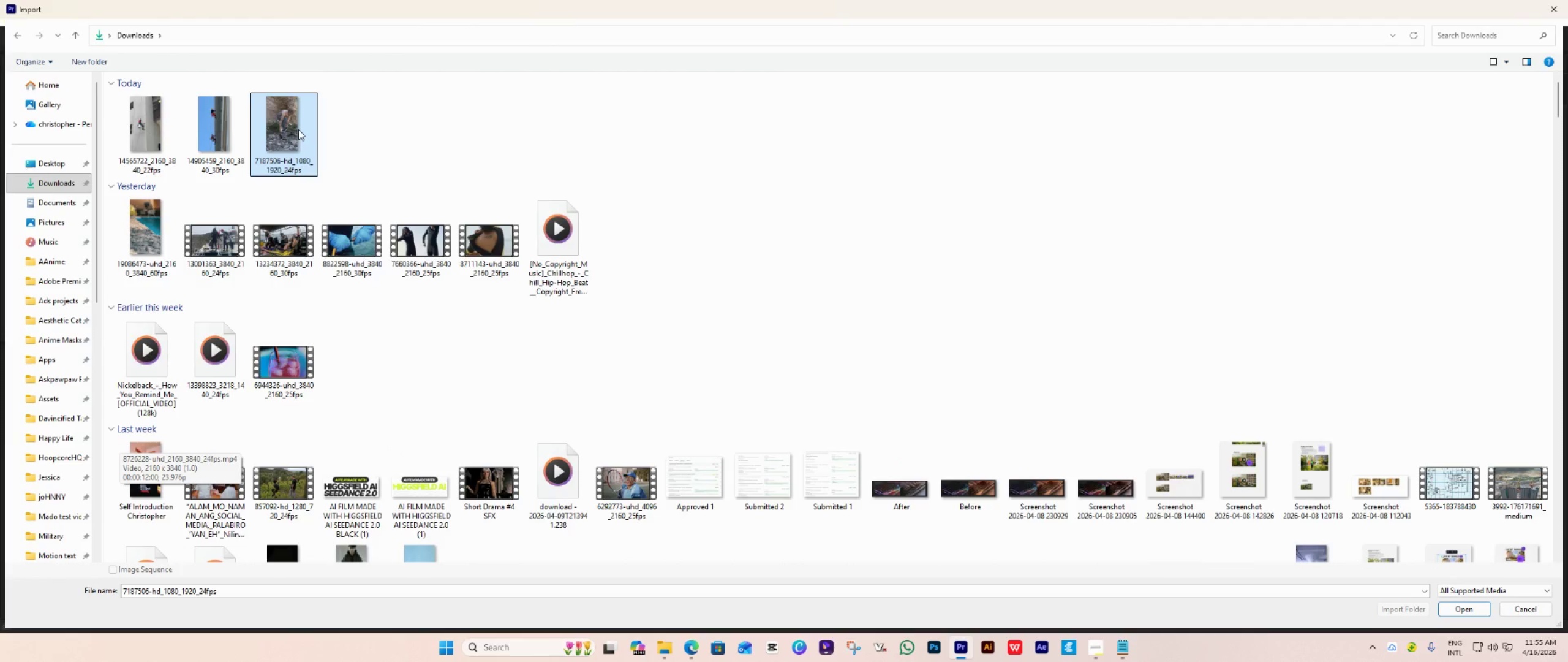 
key(Control+X)
 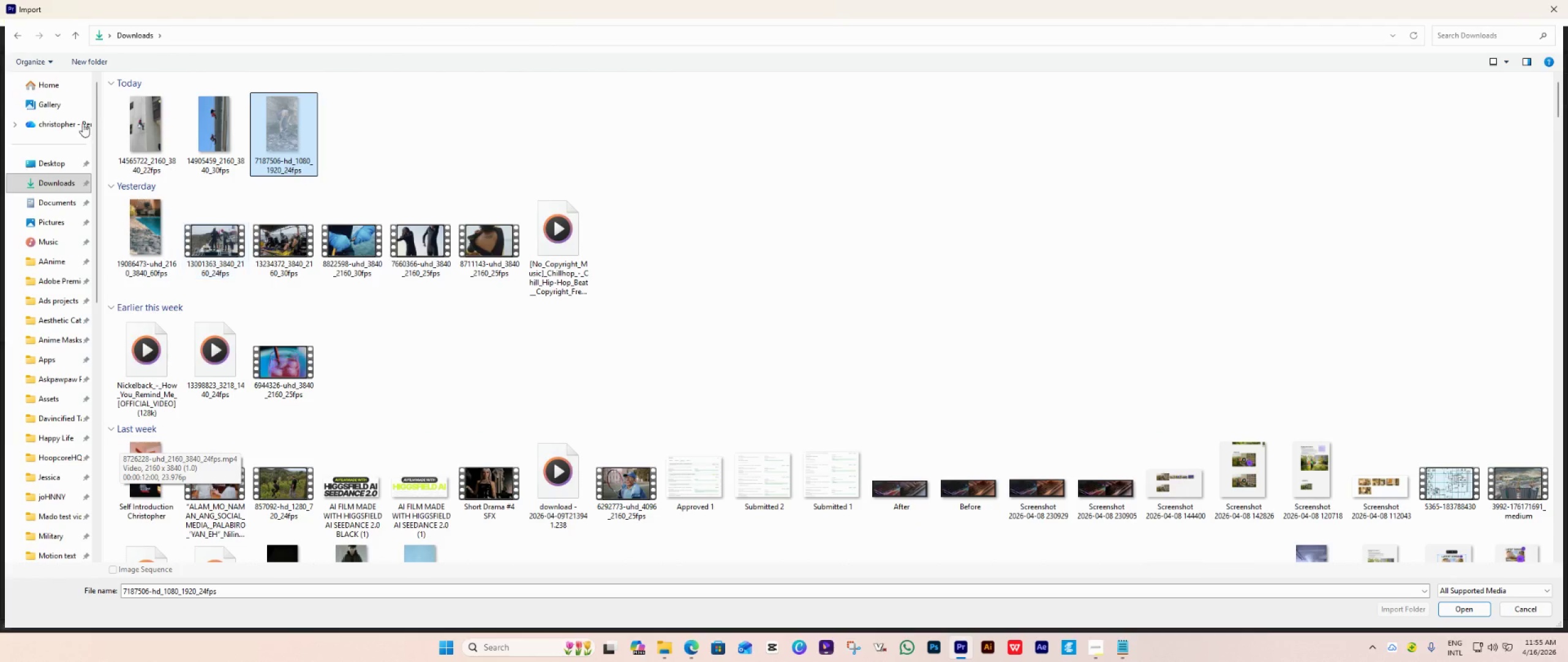 
left_click([15, 39])
 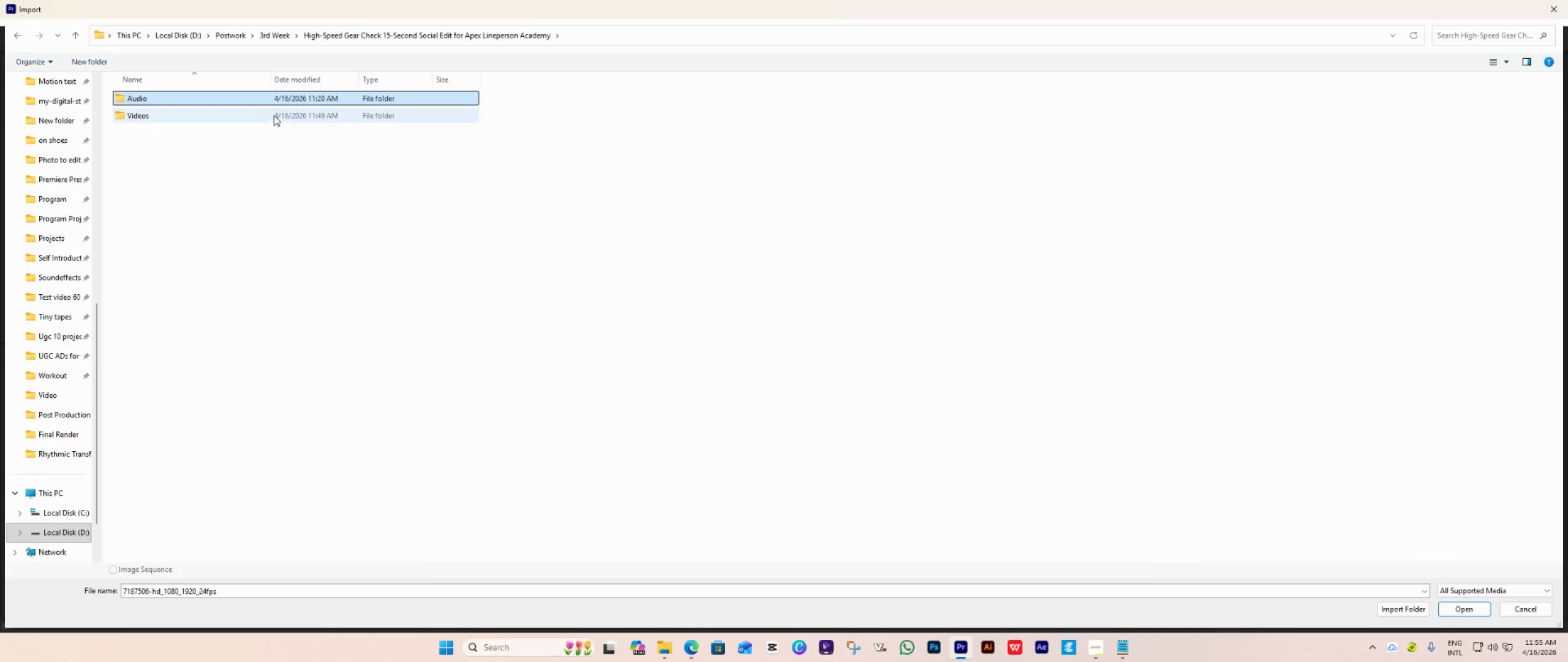 
key(Control+V)
 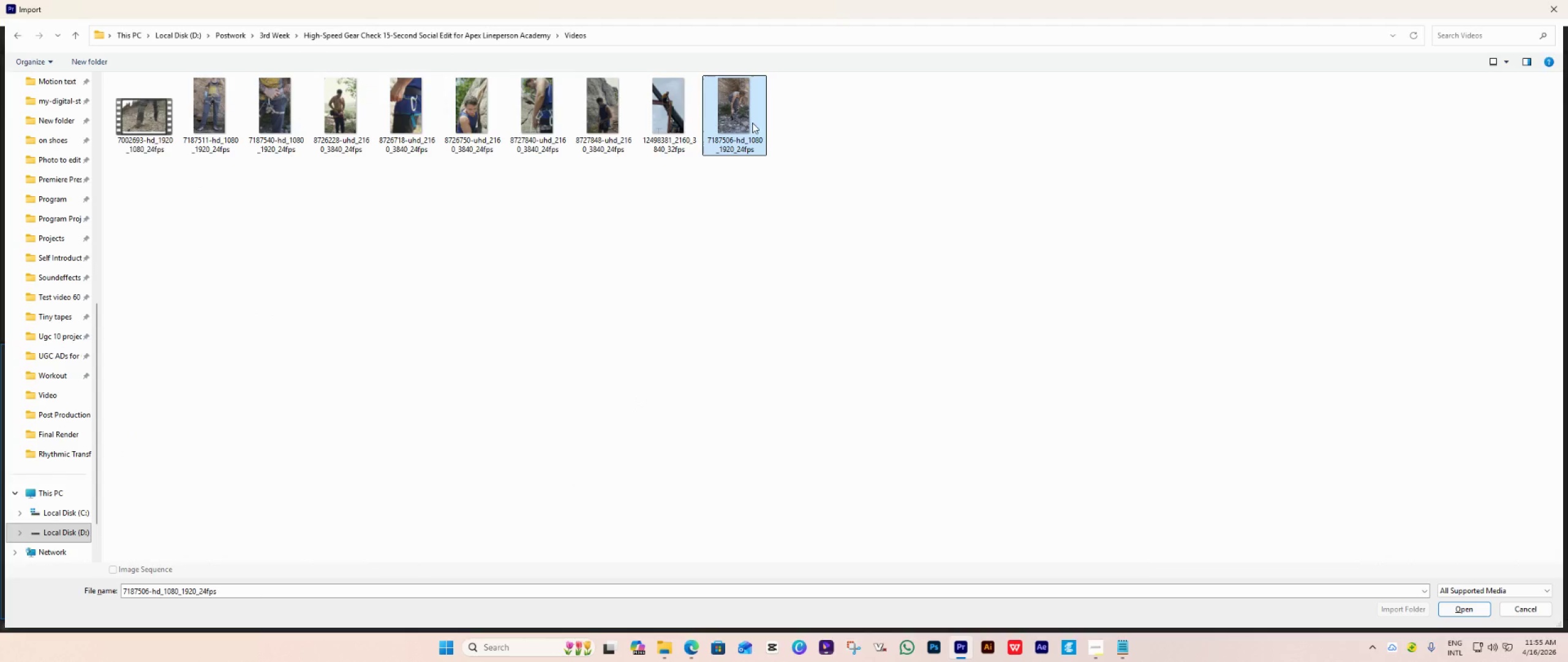 
double_click([752, 123])
 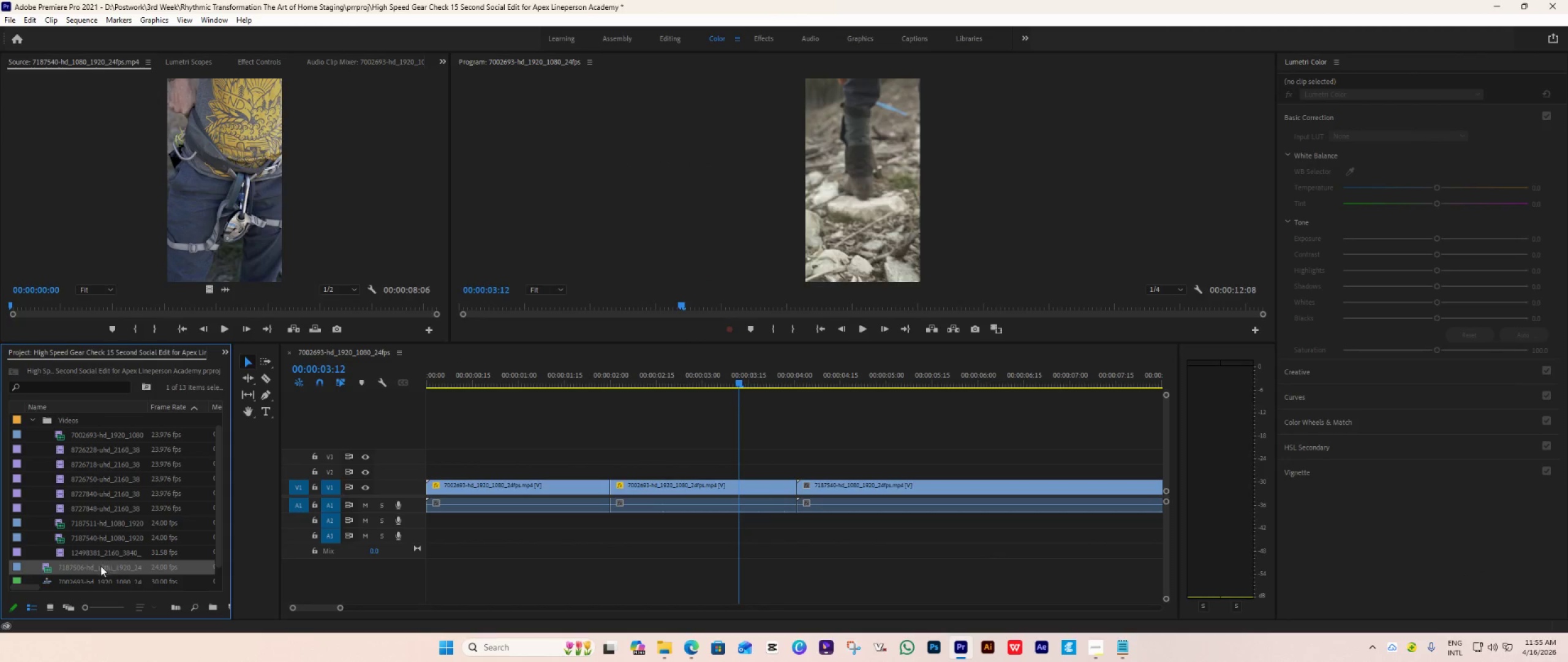 
left_click_drag(start_coordinate=[90, 569], to_coordinate=[682, 470])
 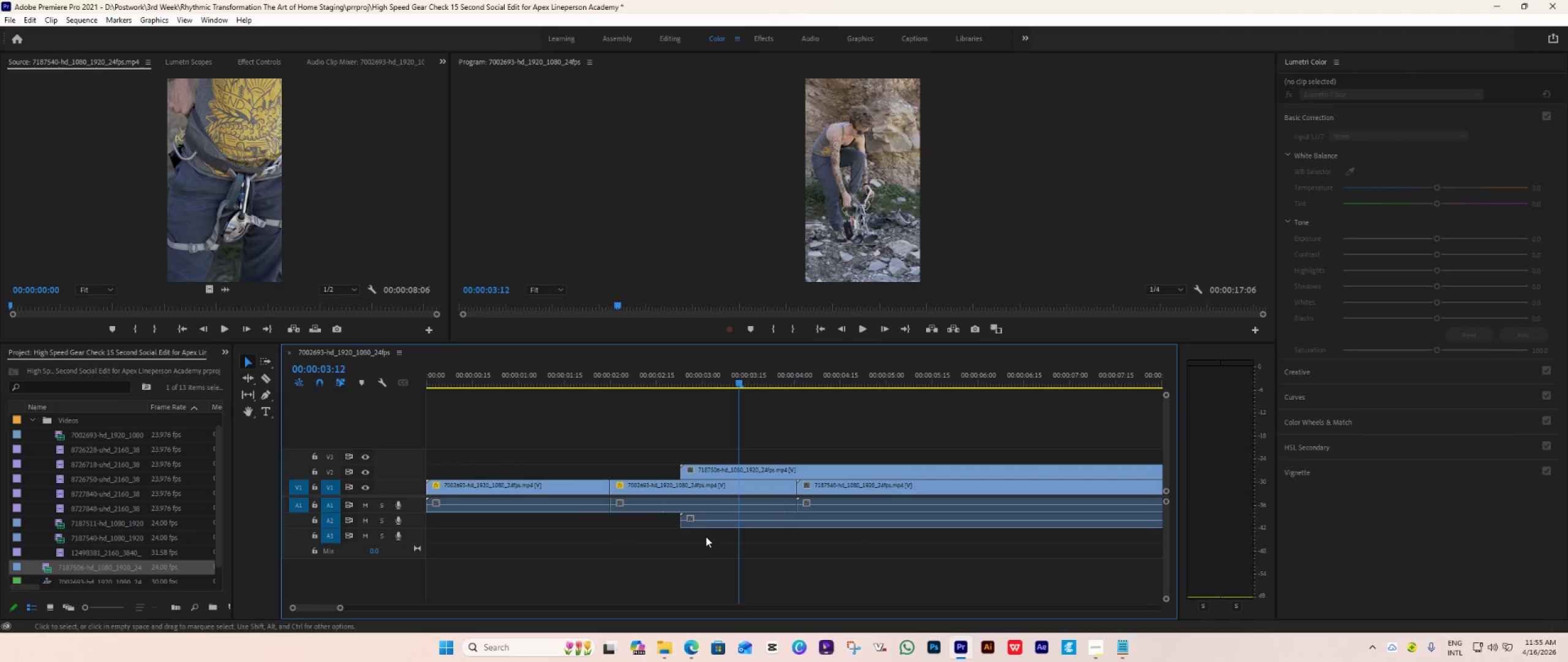 
scroll: coordinate [676, 539], scroll_direction: down, amount: 15.0
 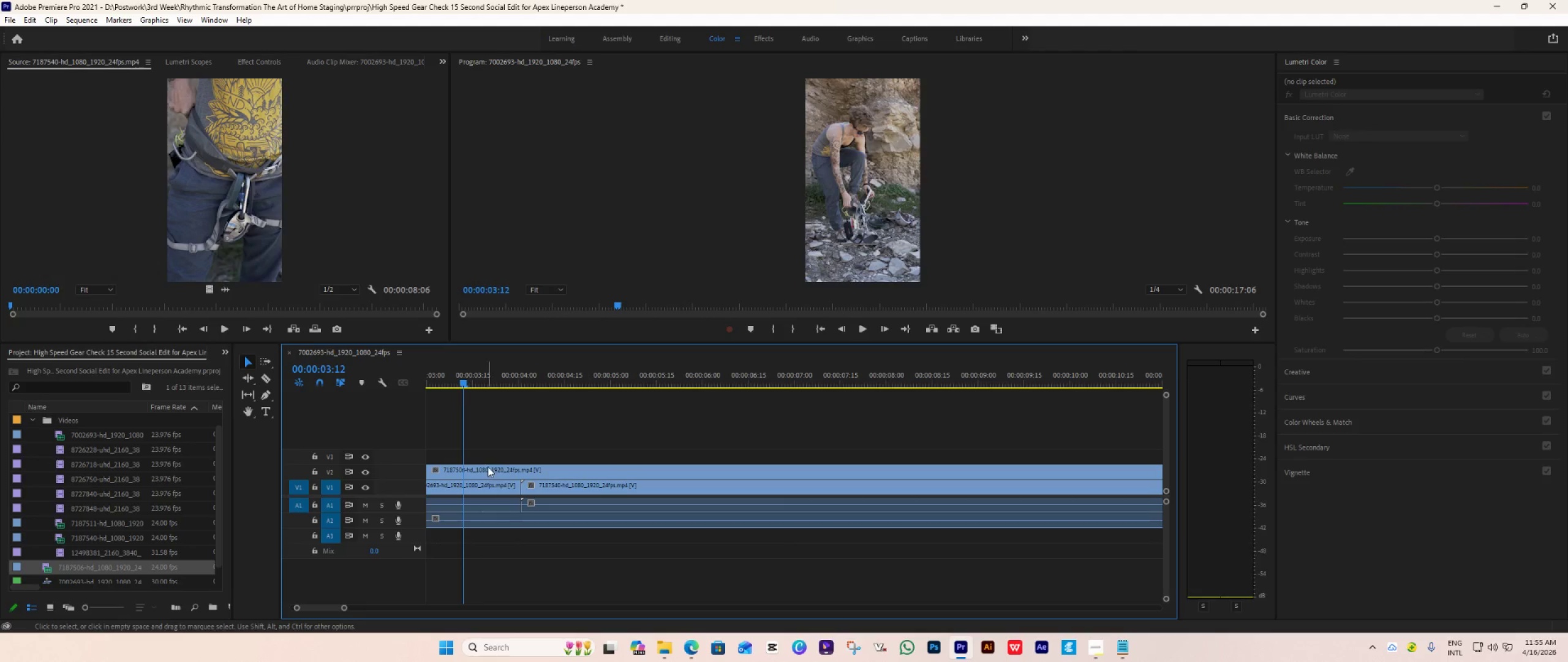 
left_click_drag(start_coordinate=[484, 466], to_coordinate=[1007, 472])
 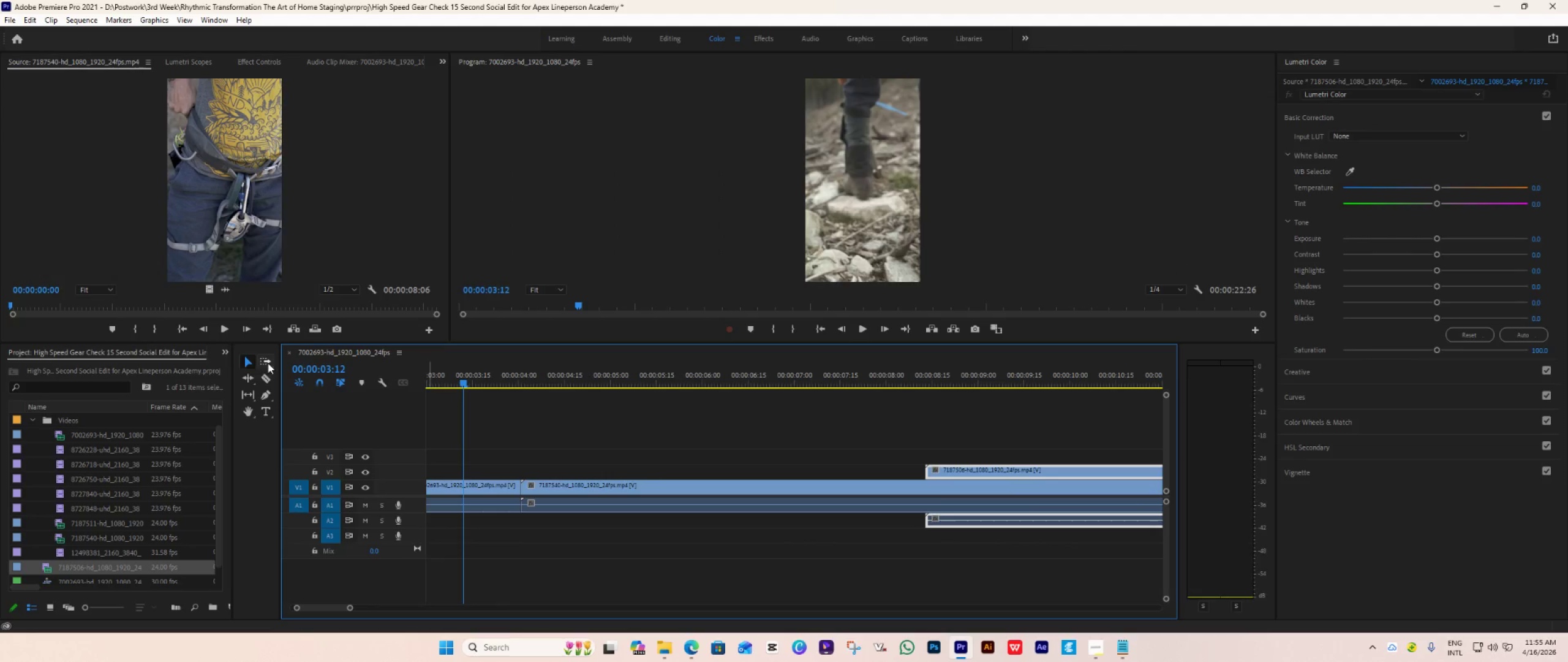 
left_click([264, 376])
 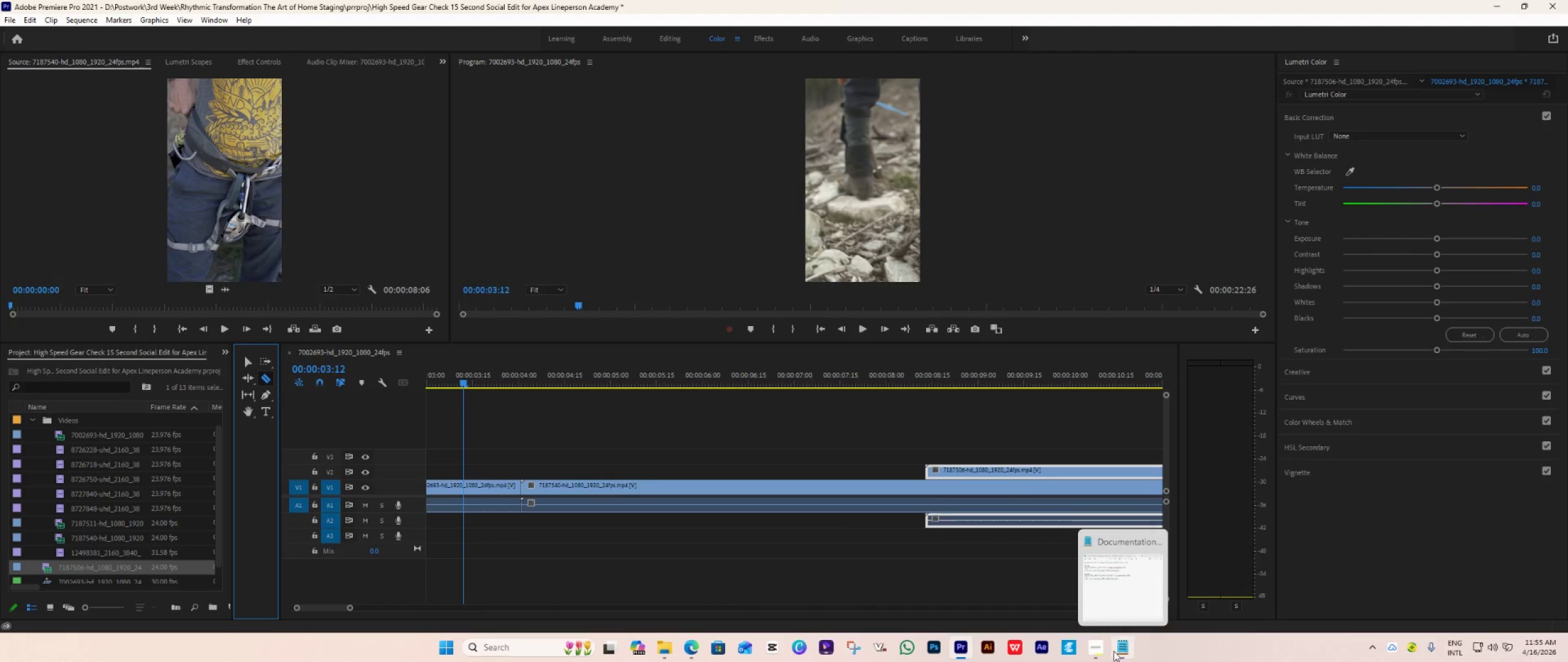 
double_click([1070, 587])